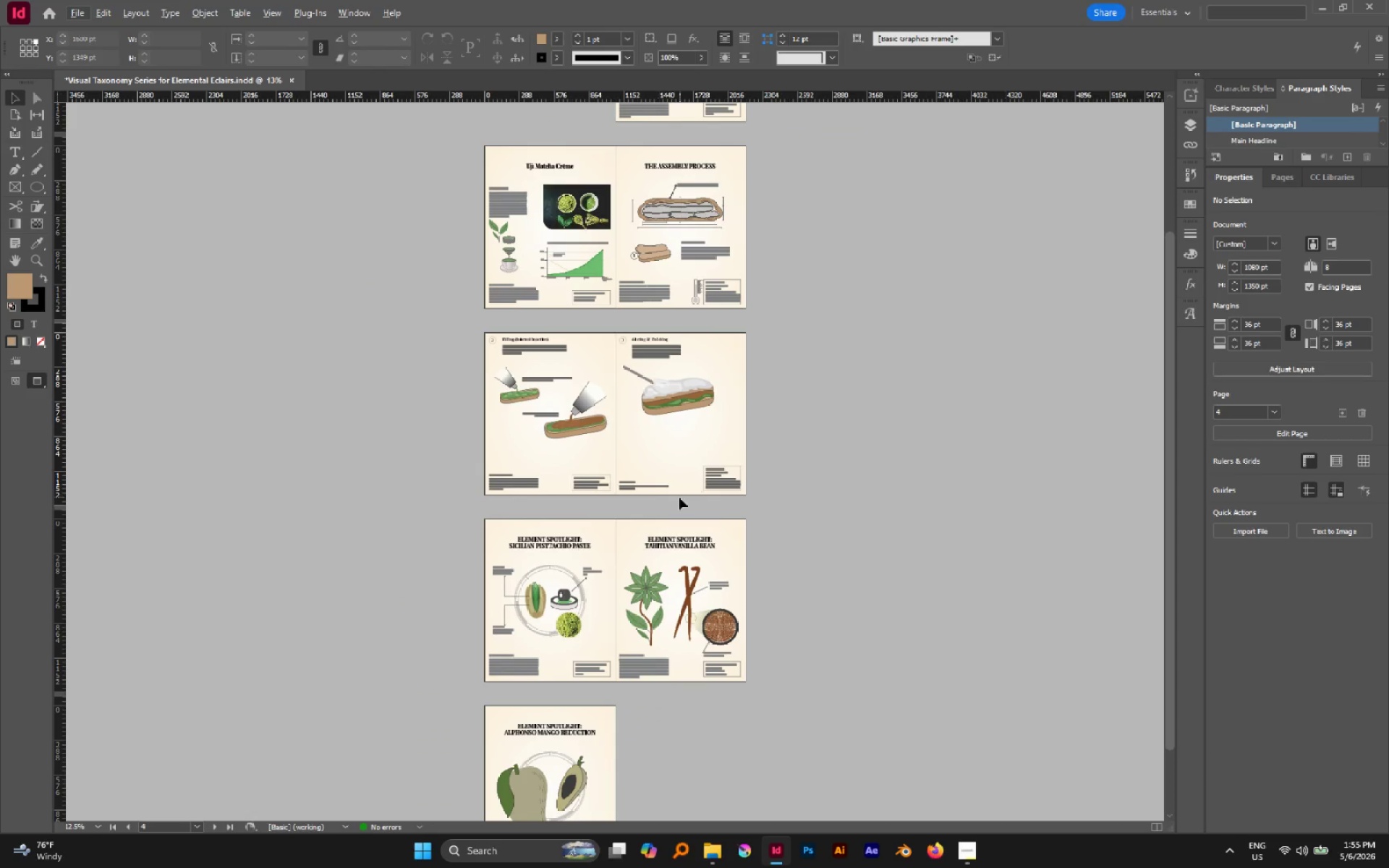 
hold_key(key=AltLeft, duration=0.58)
scroll: coordinate [680, 501], scroll_direction: none, amount: 0.0
 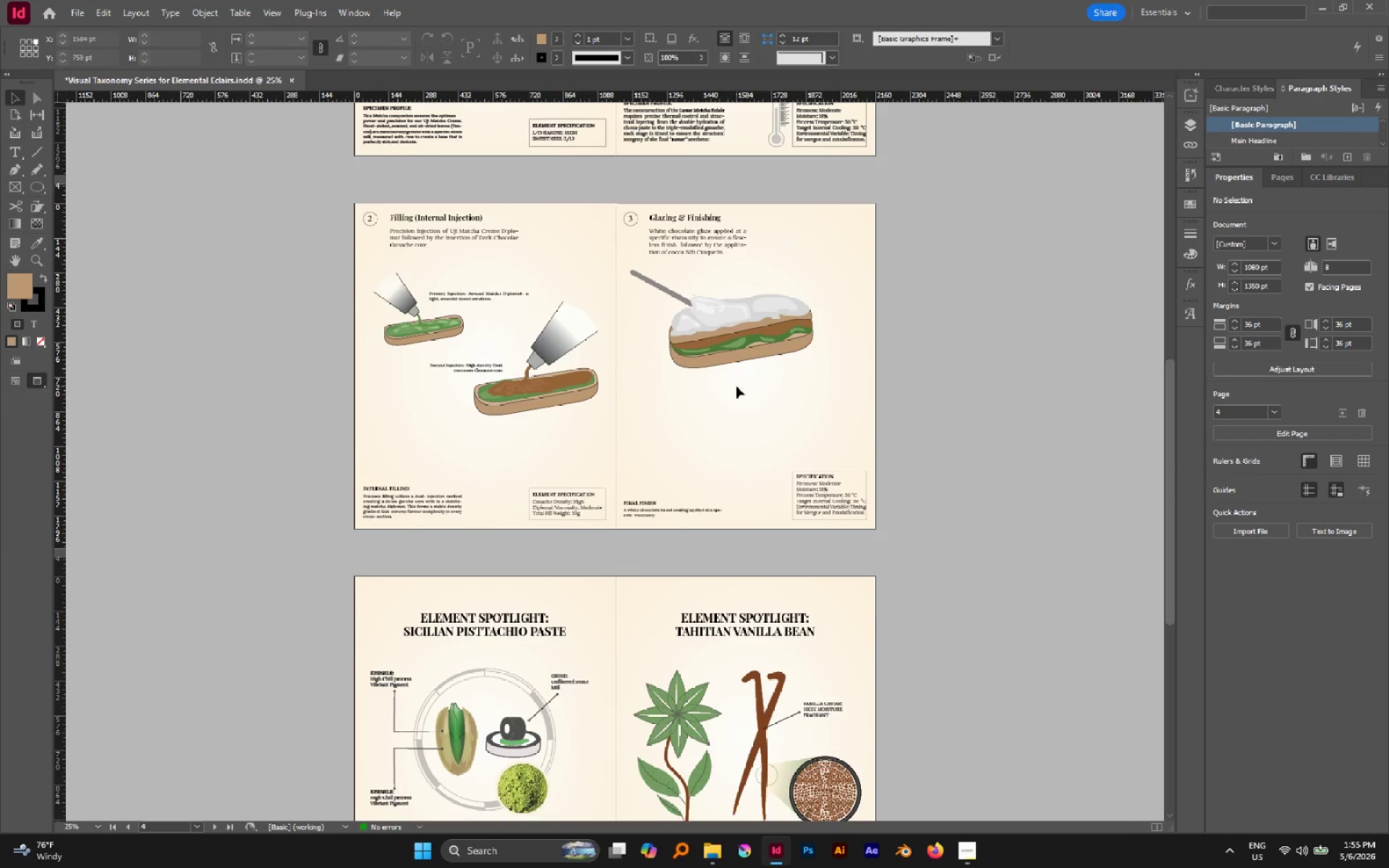 
scroll: coordinate [736, 386], scroll_direction: up, amount: 1.0
 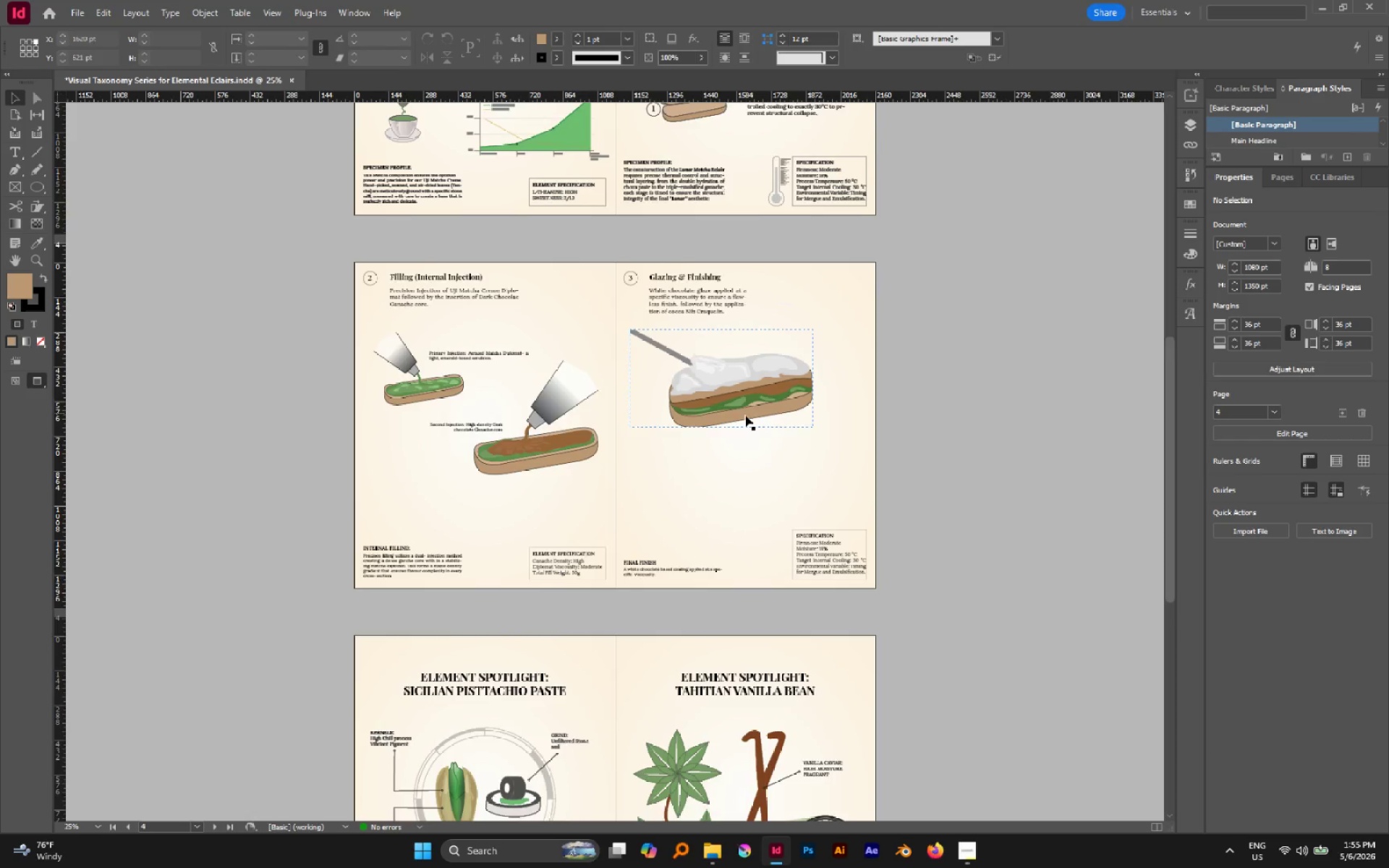 
scroll: coordinate [745, 415], scroll_direction: none, amount: 0.0
 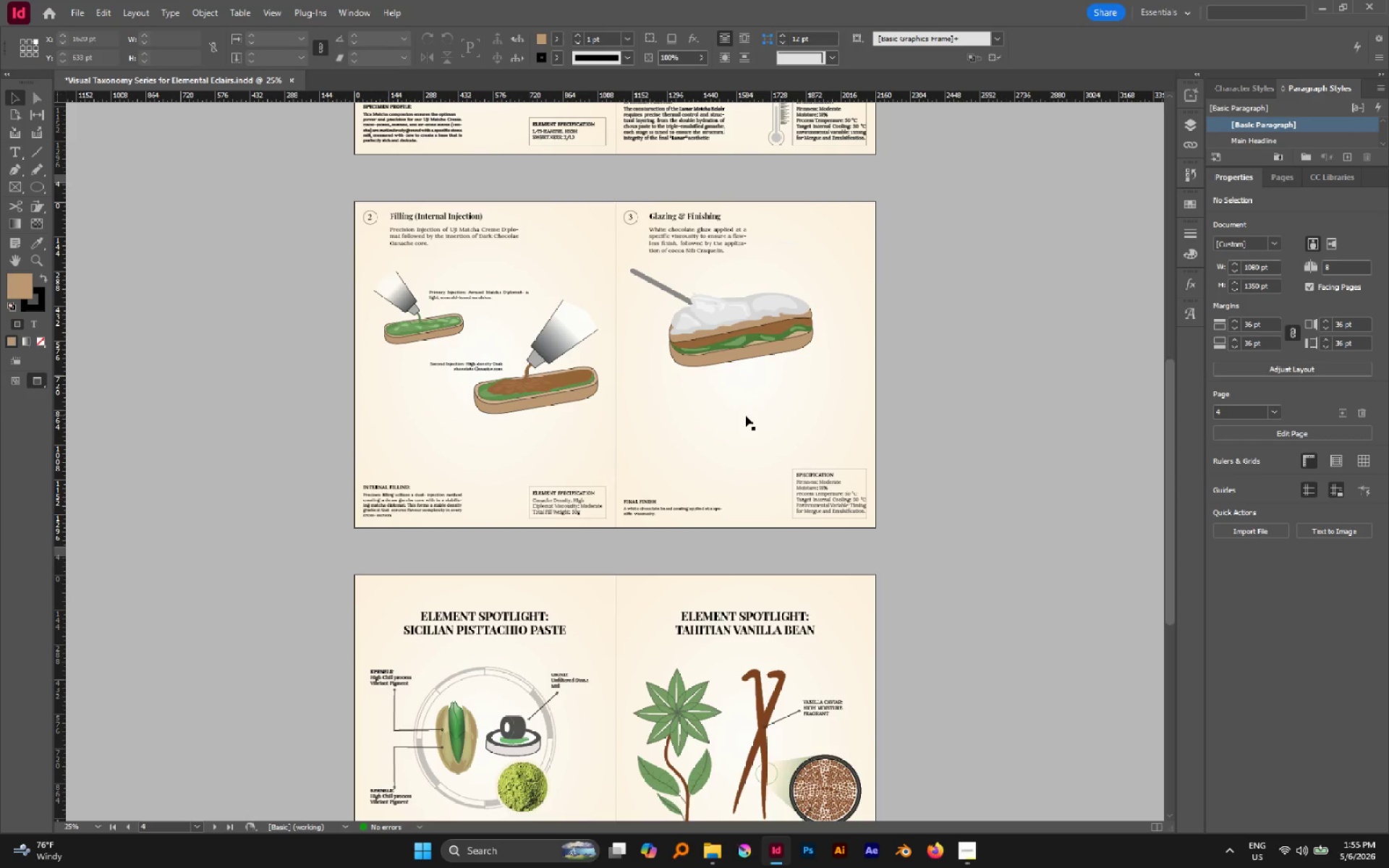 
scroll: coordinate [739, 257], scroll_direction: up, amount: 1.0
 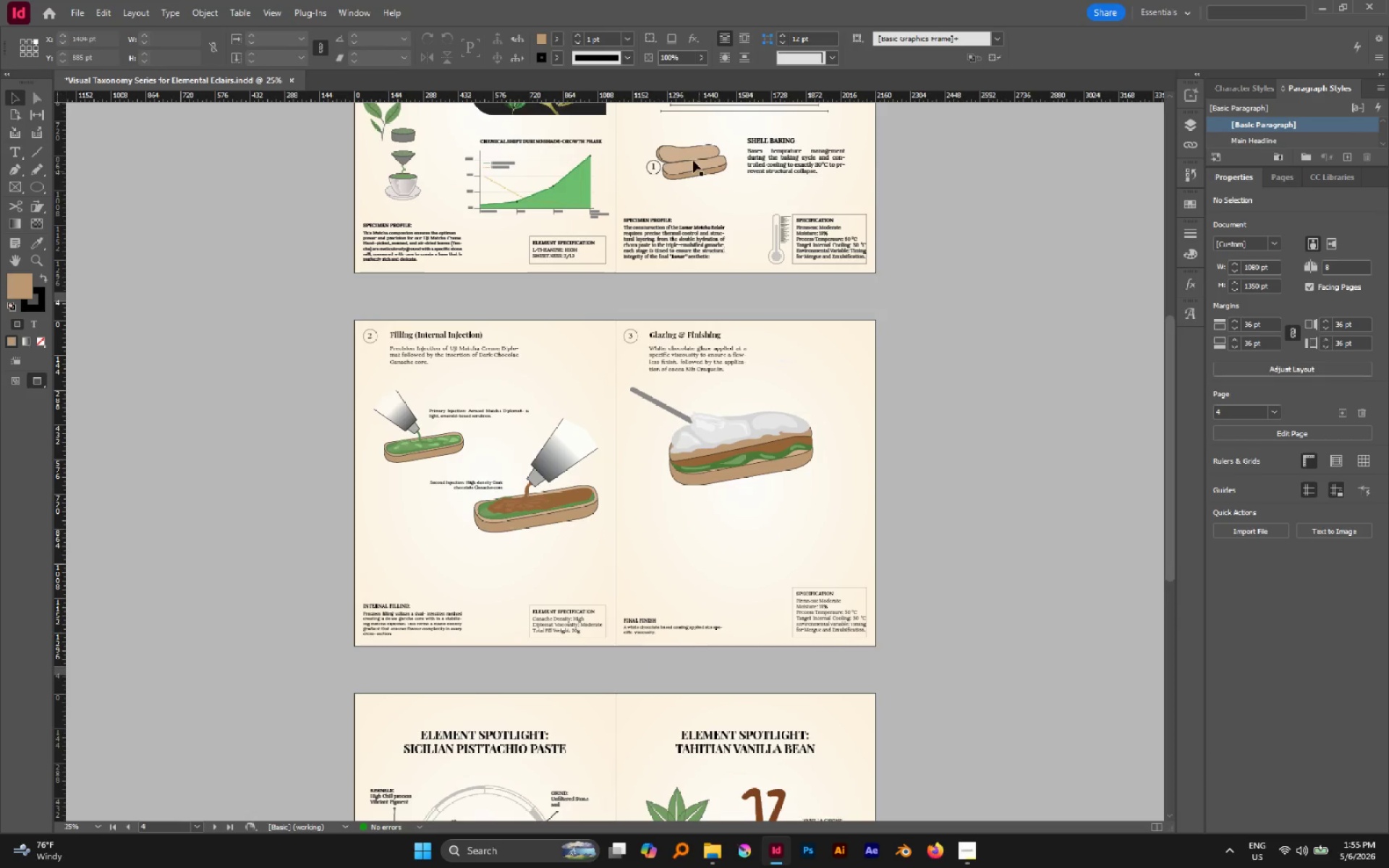 
left_click([693, 161])
 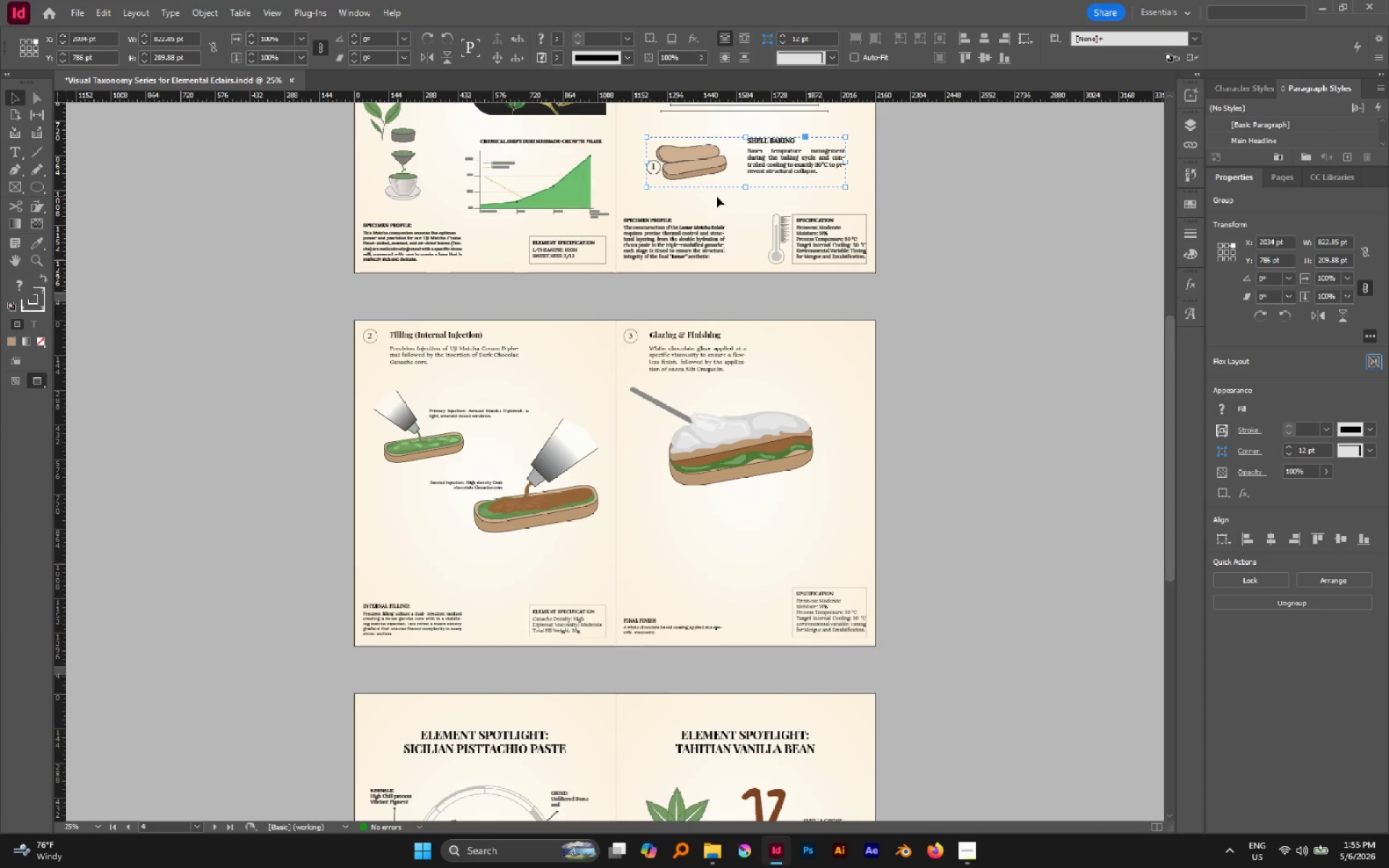 
left_click([716, 196])
 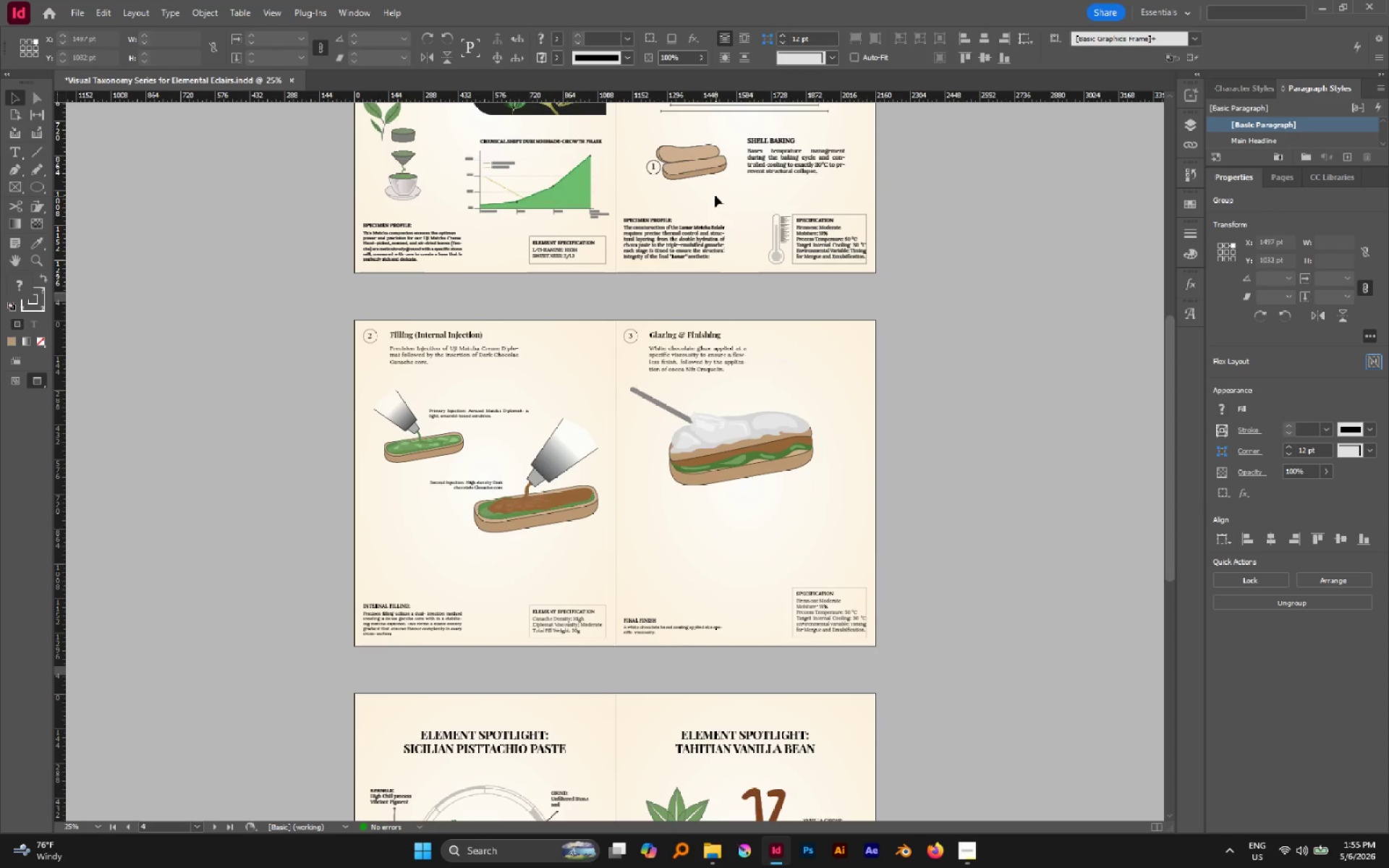 
key(A)
 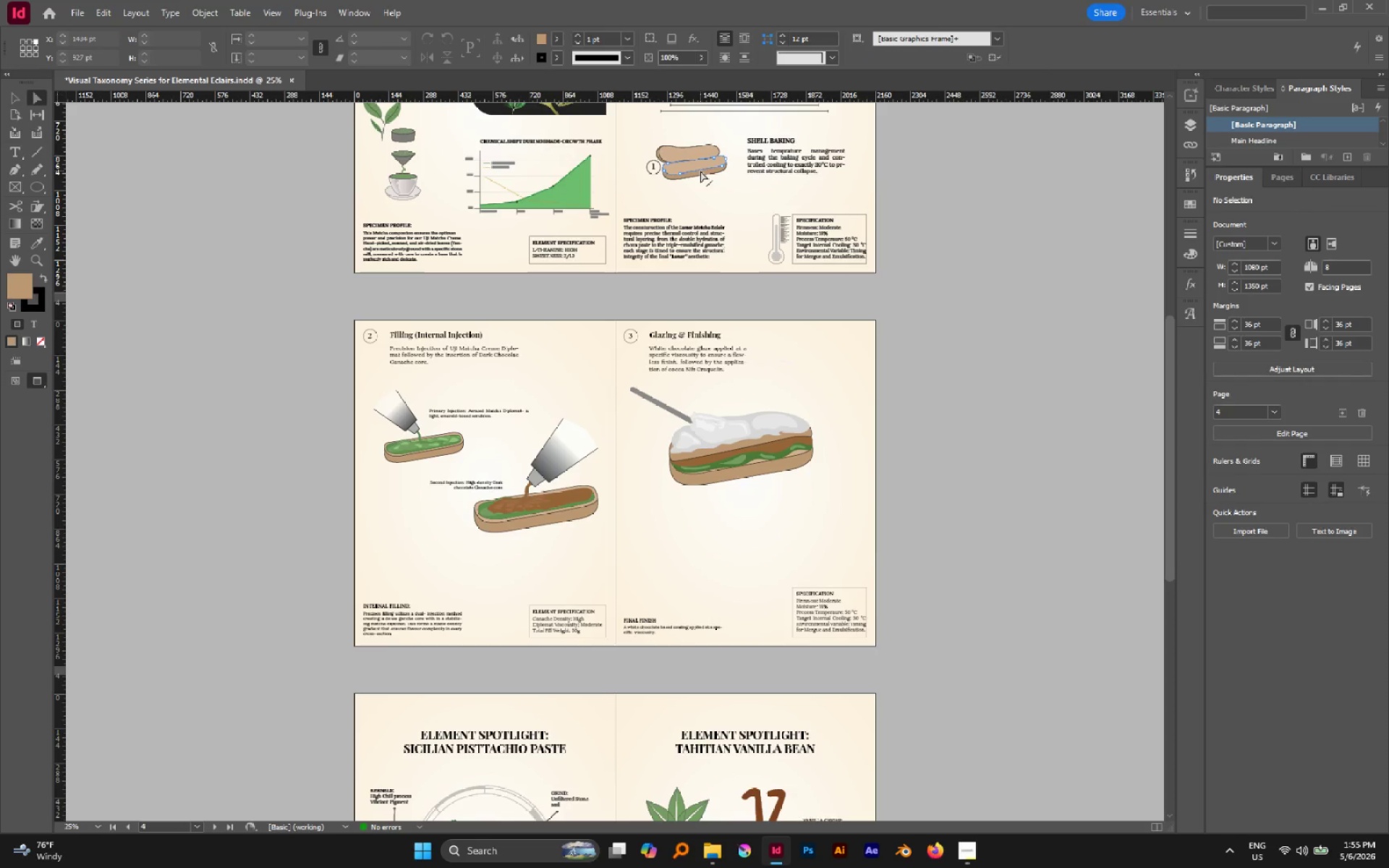 
scroll: coordinate [700, 169], scroll_direction: up, amount: 3.0
 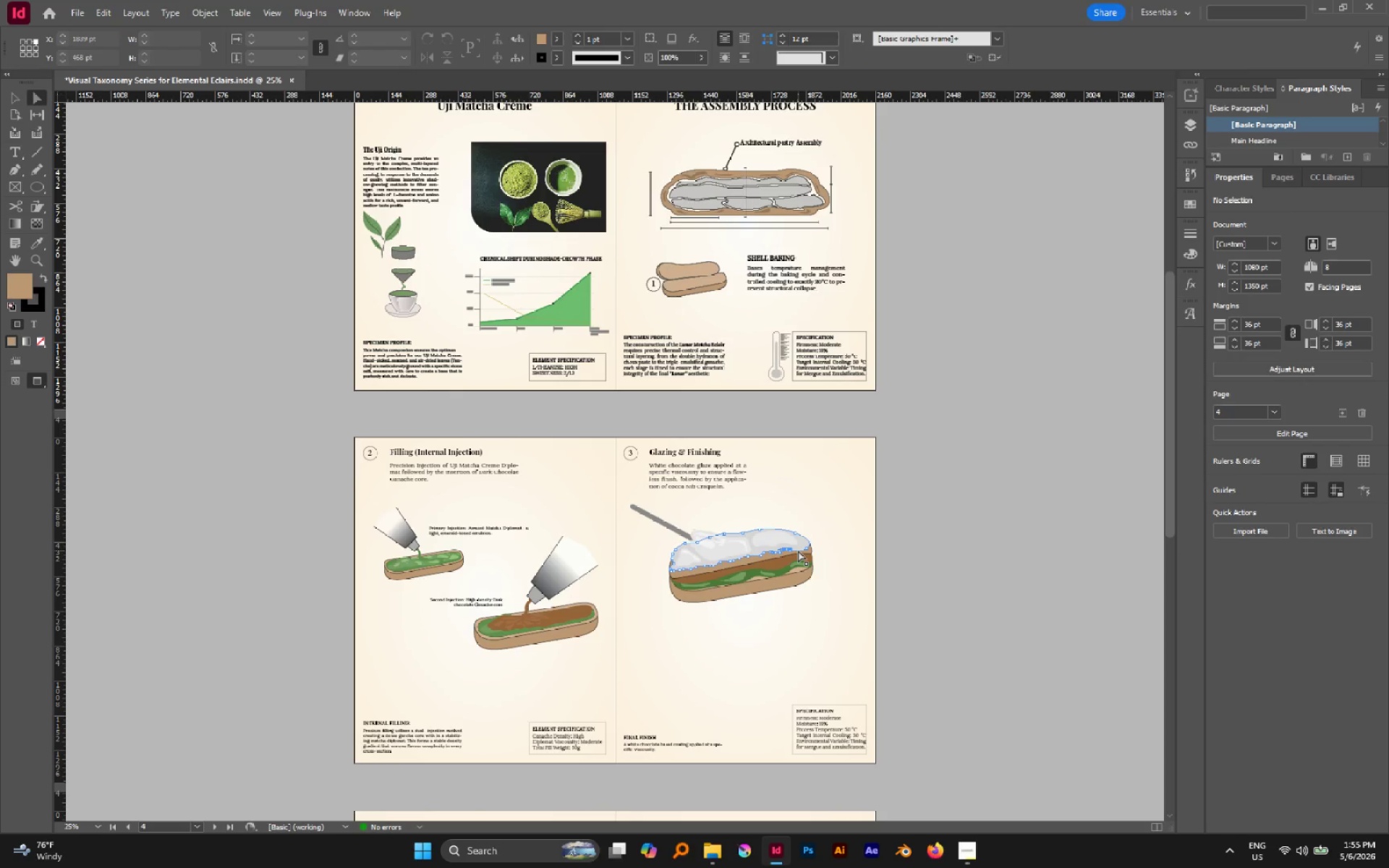 
key(V)
 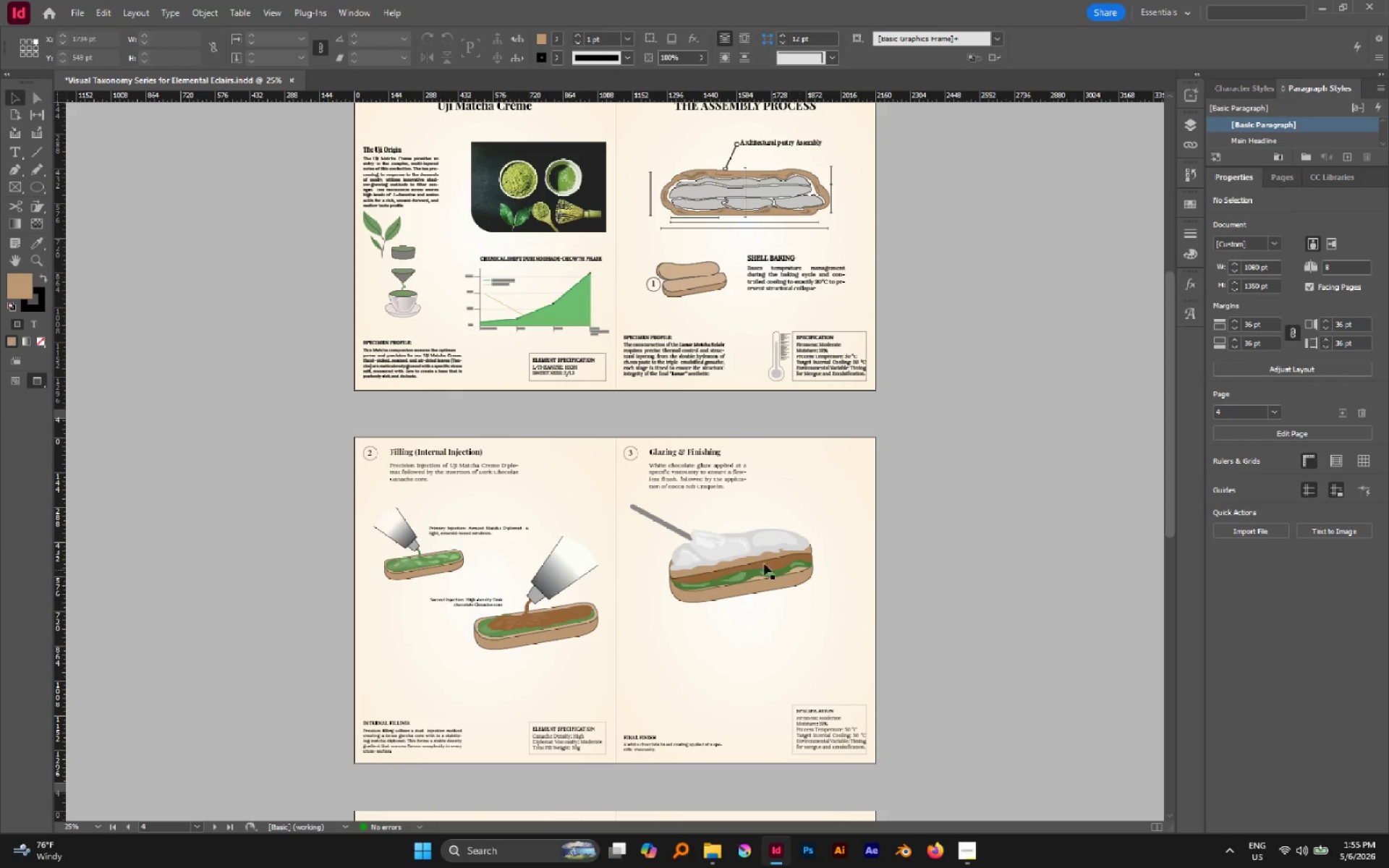 
double_click([760, 559])
 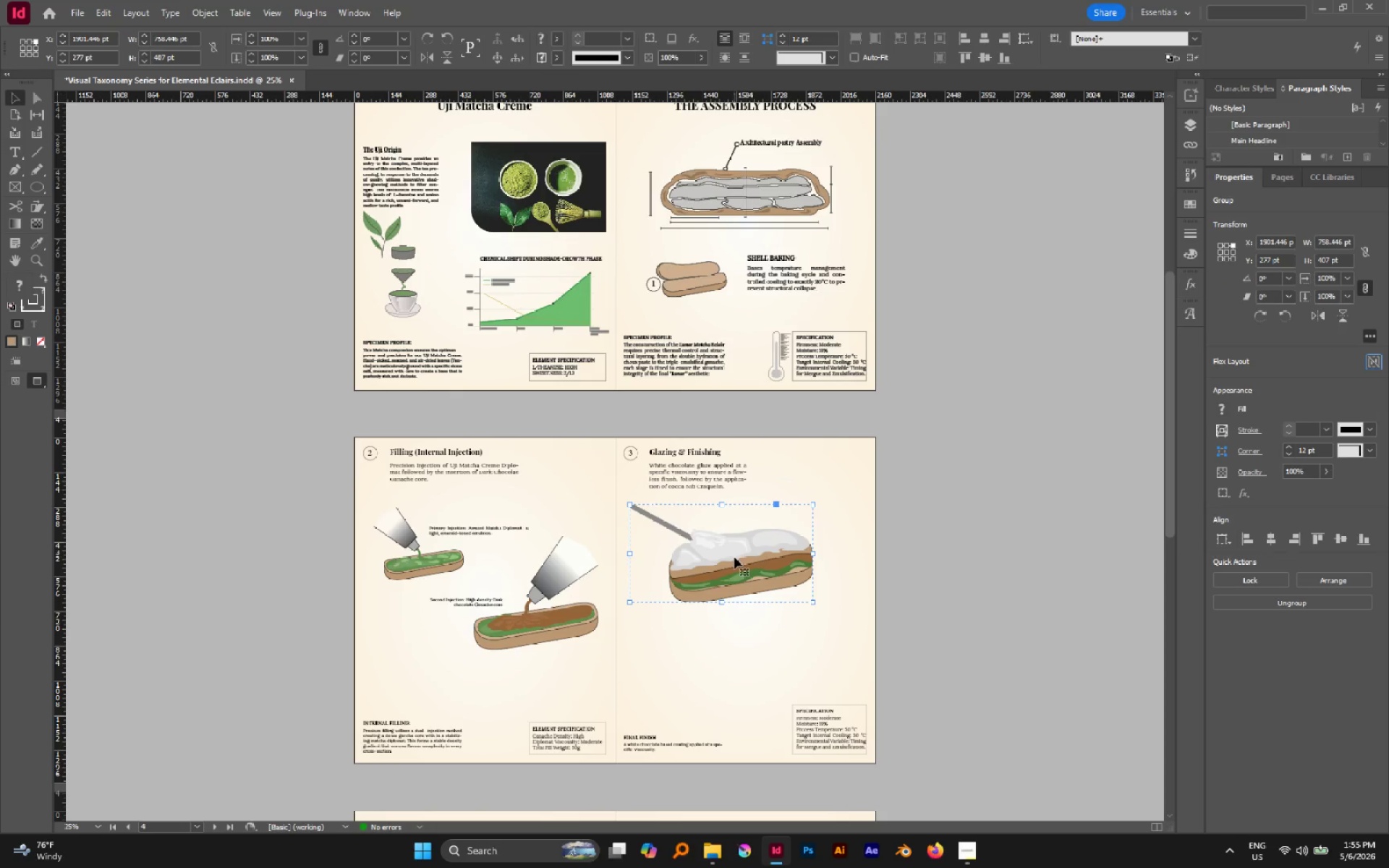 
left_click_drag(start_coordinate=[734, 552], to_coordinate=[737, 608])
 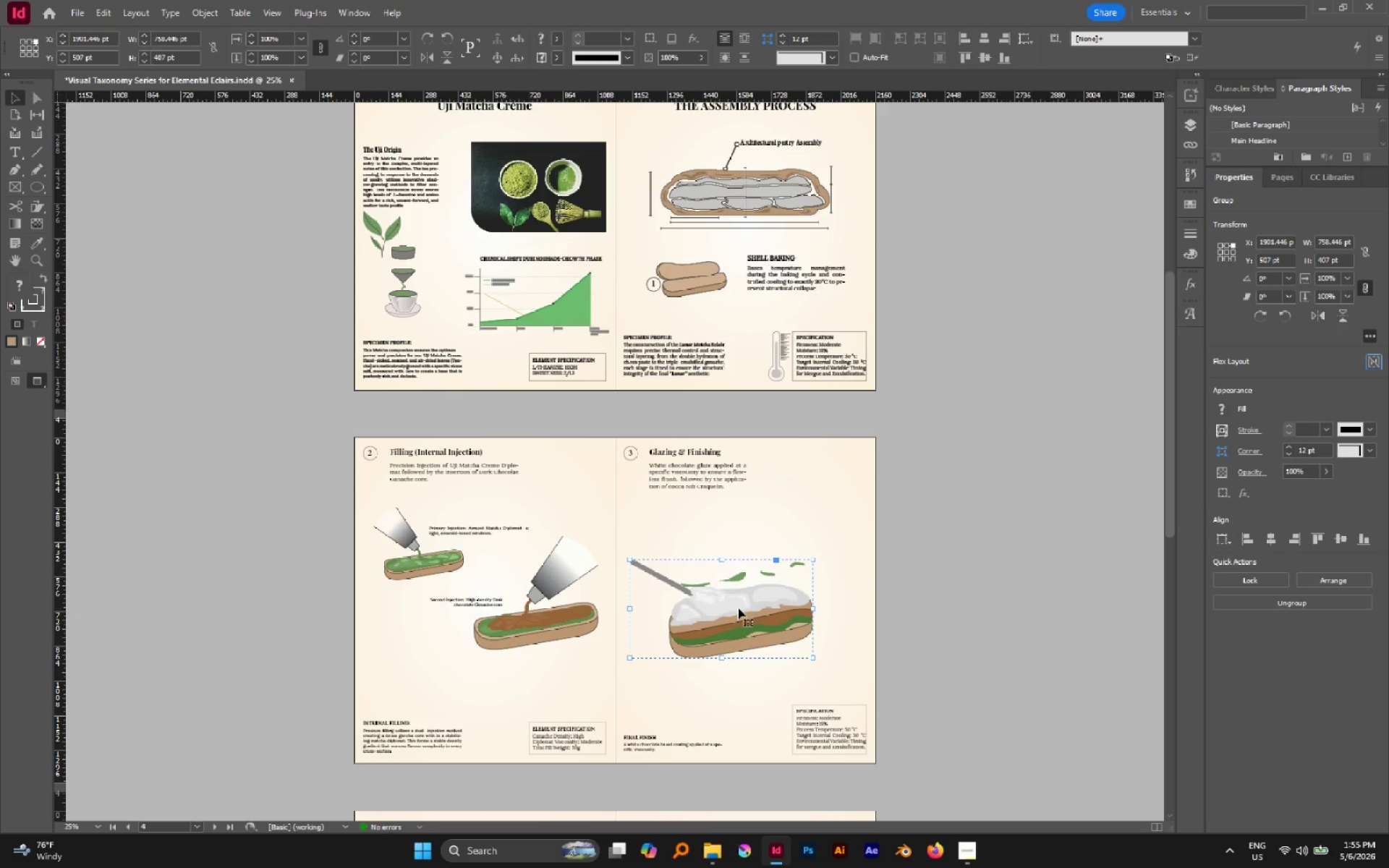 
hold_key(key=ShiftLeft, duration=0.72)
 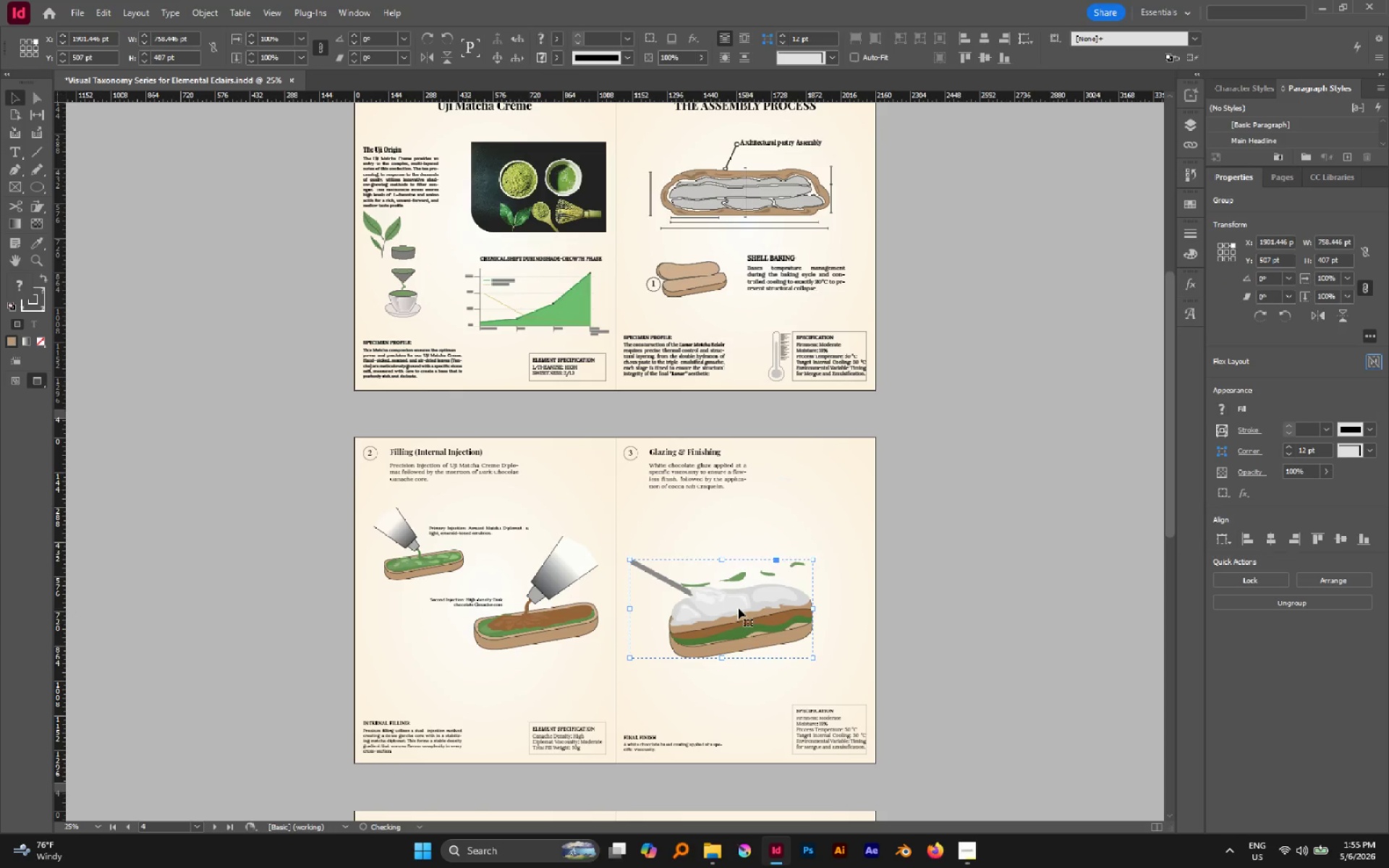 
key(Control+Z)
 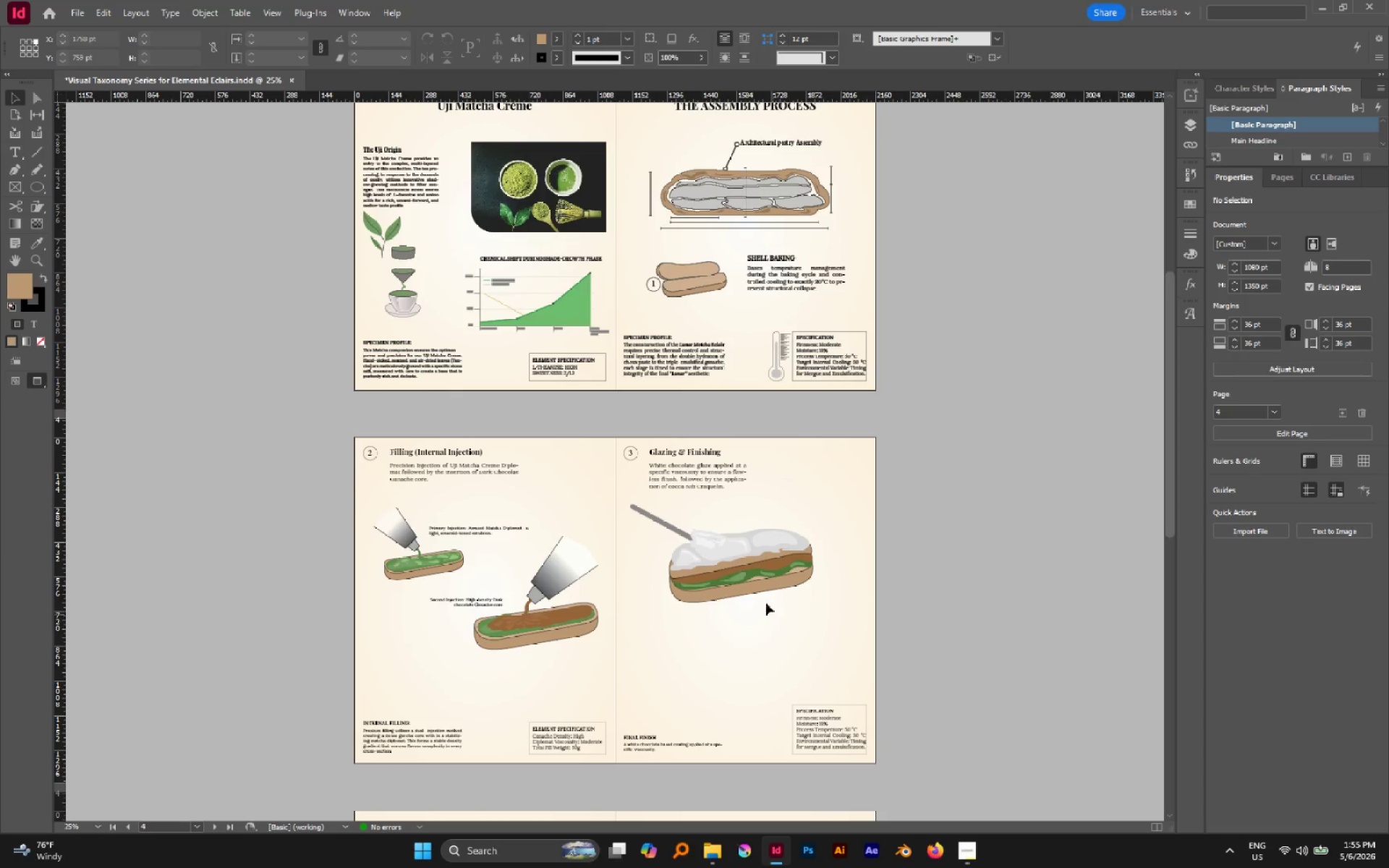 
hold_key(key=AltLeft, duration=0.66)
scroll: coordinate [742, 554], scroll_direction: up, amount: 2.0
 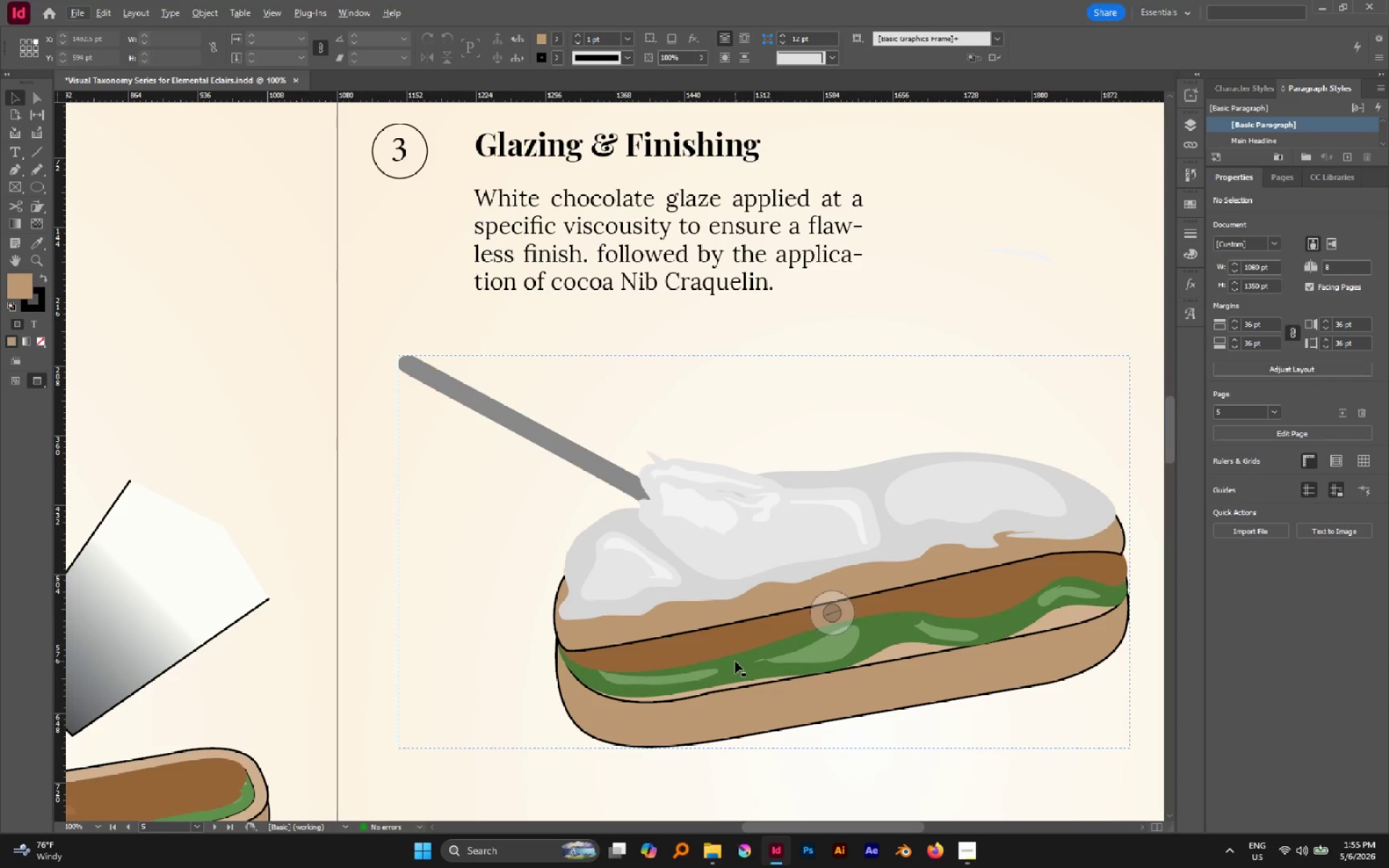 
type(nn)
 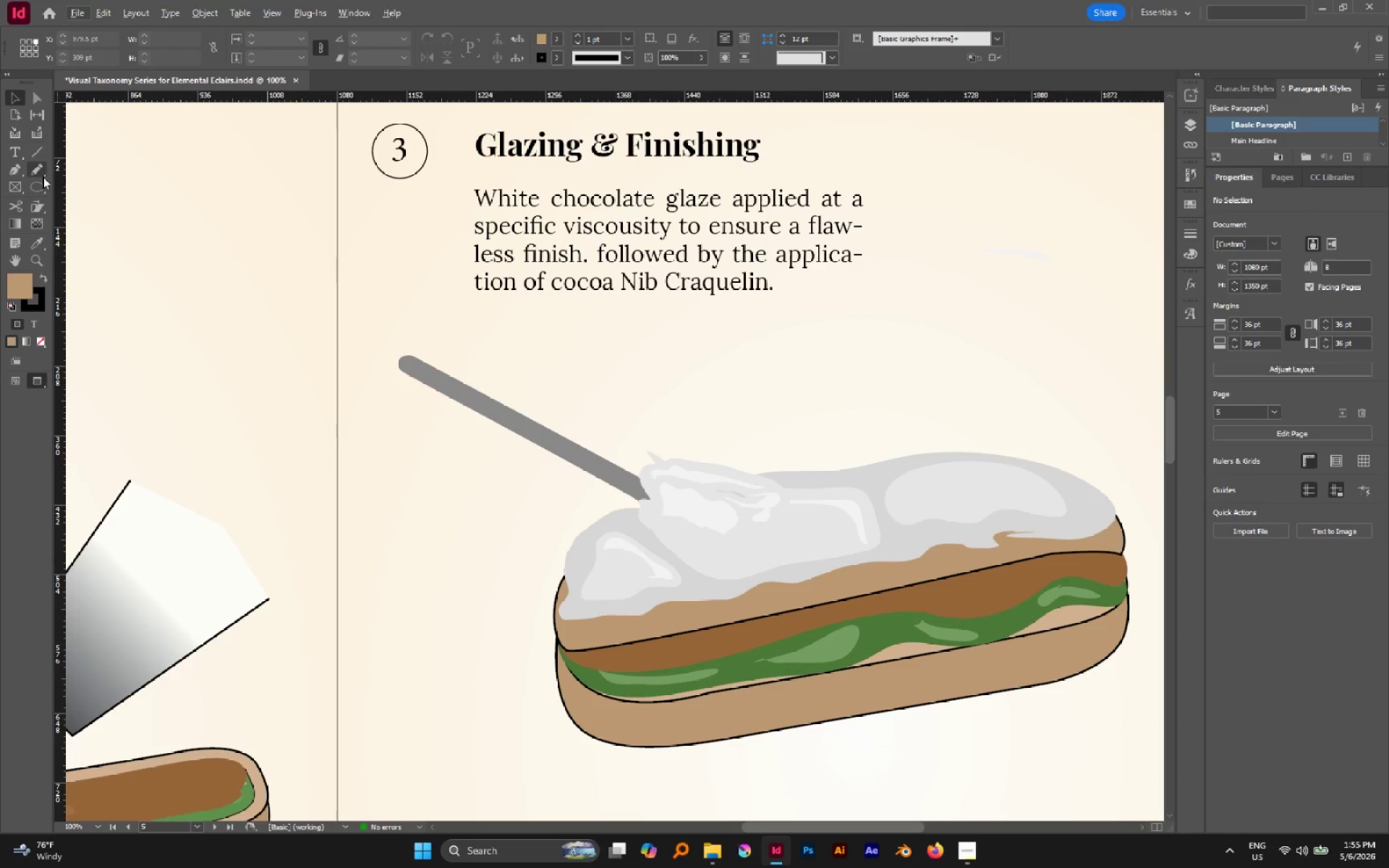 
left_click([43, 171])
 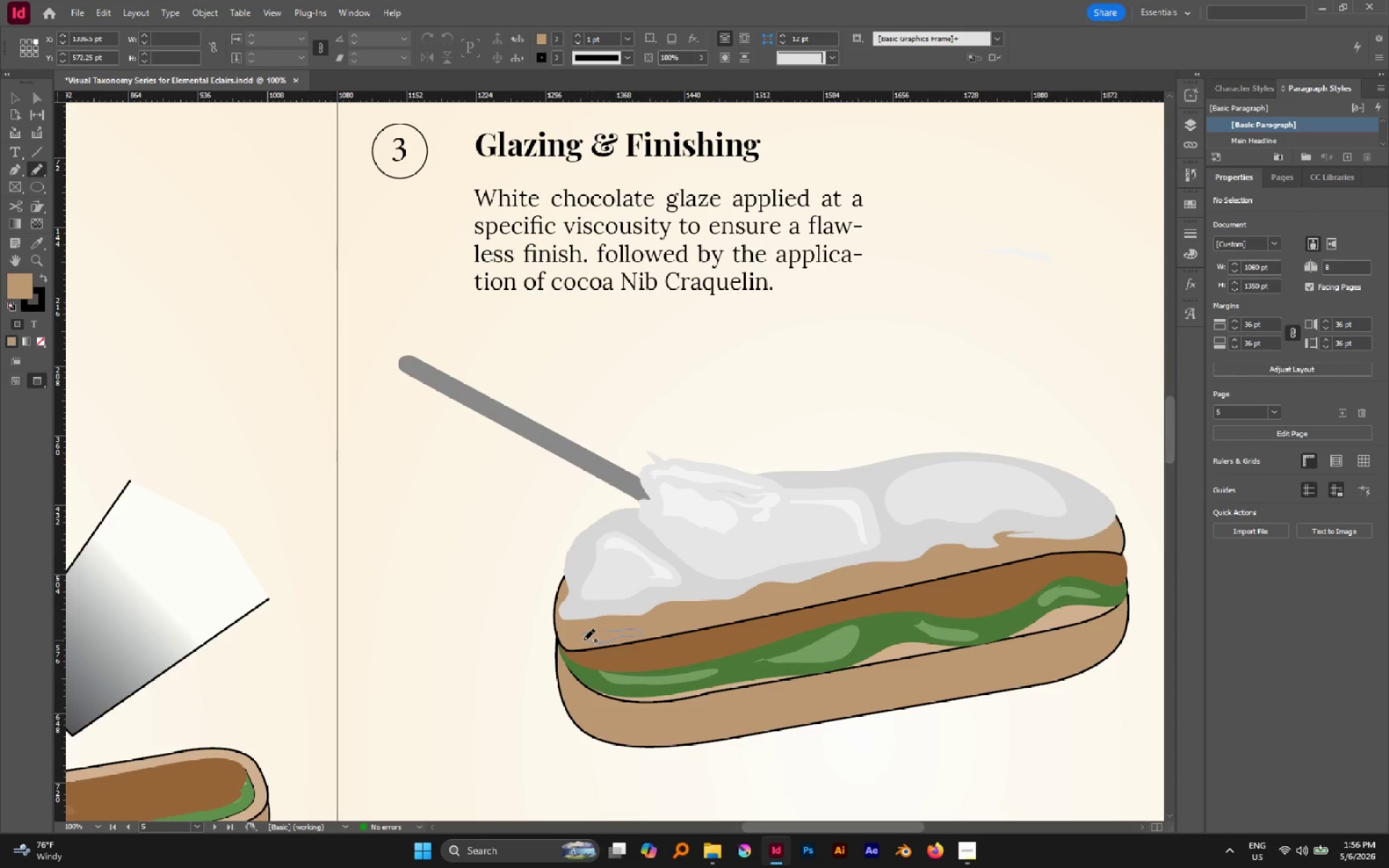 
left_click_drag(start_coordinate=[671, 620], to_coordinate=[682, 620])
 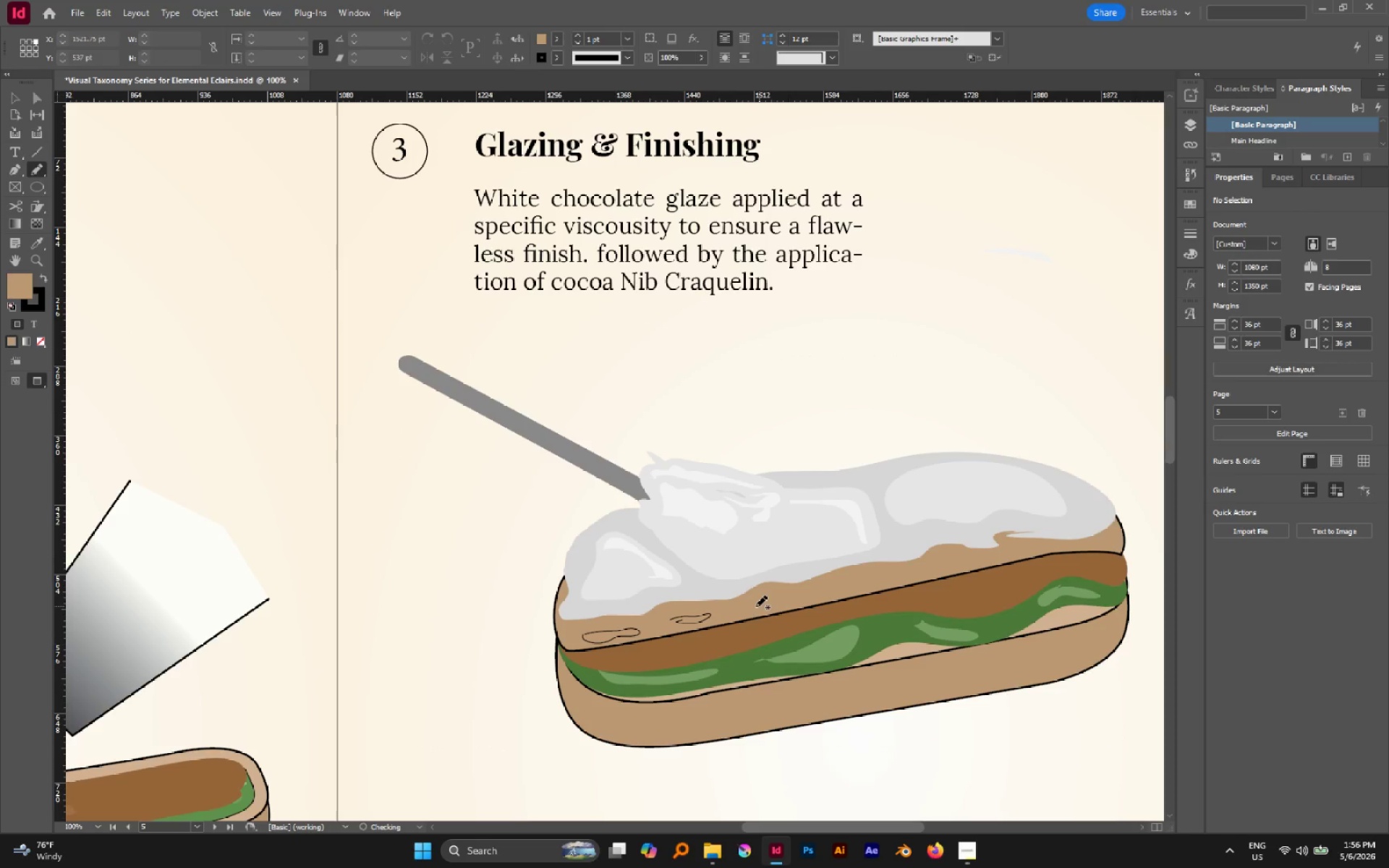 
left_click_drag(start_coordinate=[744, 607], to_coordinate=[749, 603])
 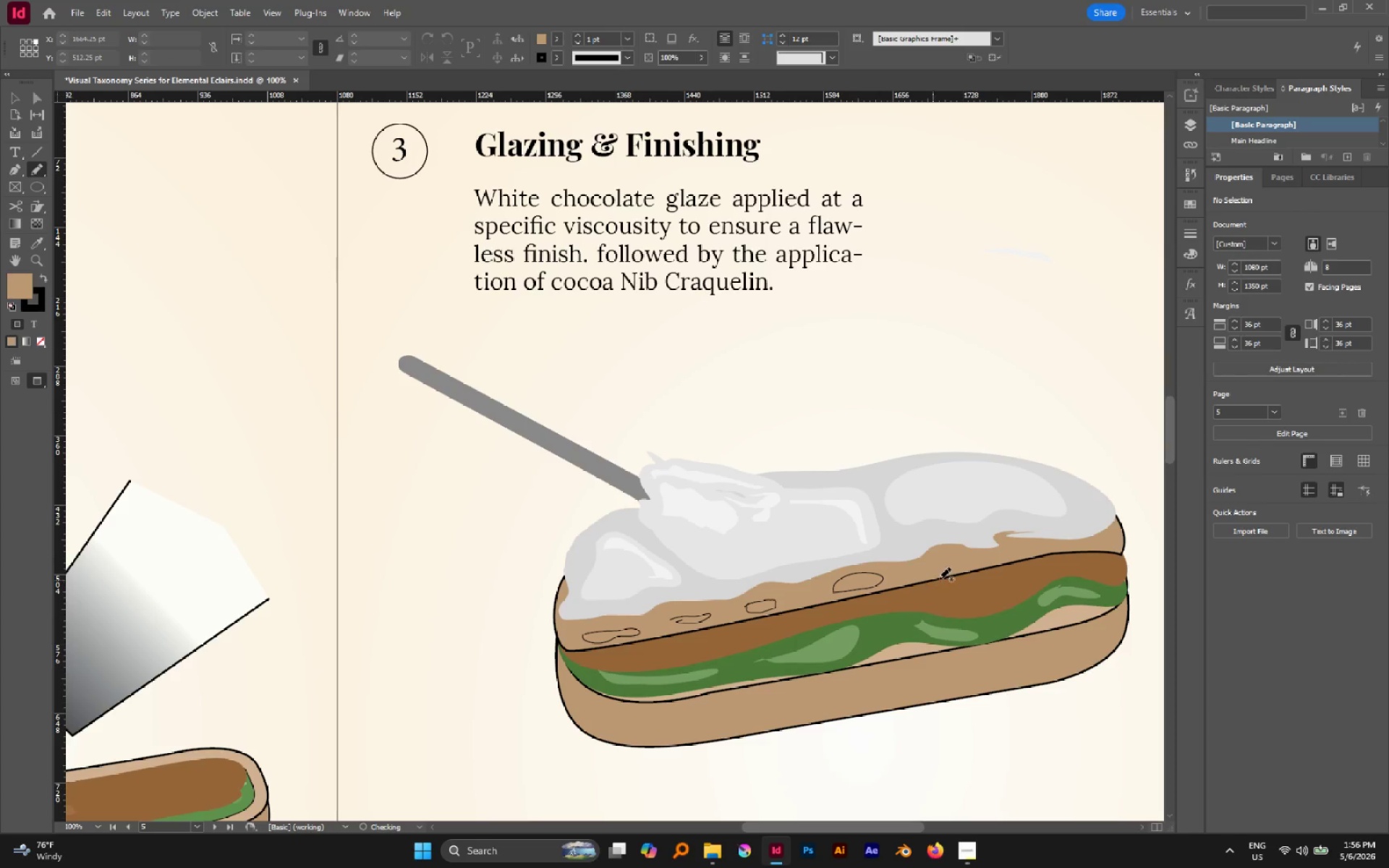 
left_click_drag(start_coordinate=[924, 570], to_coordinate=[919, 569])
 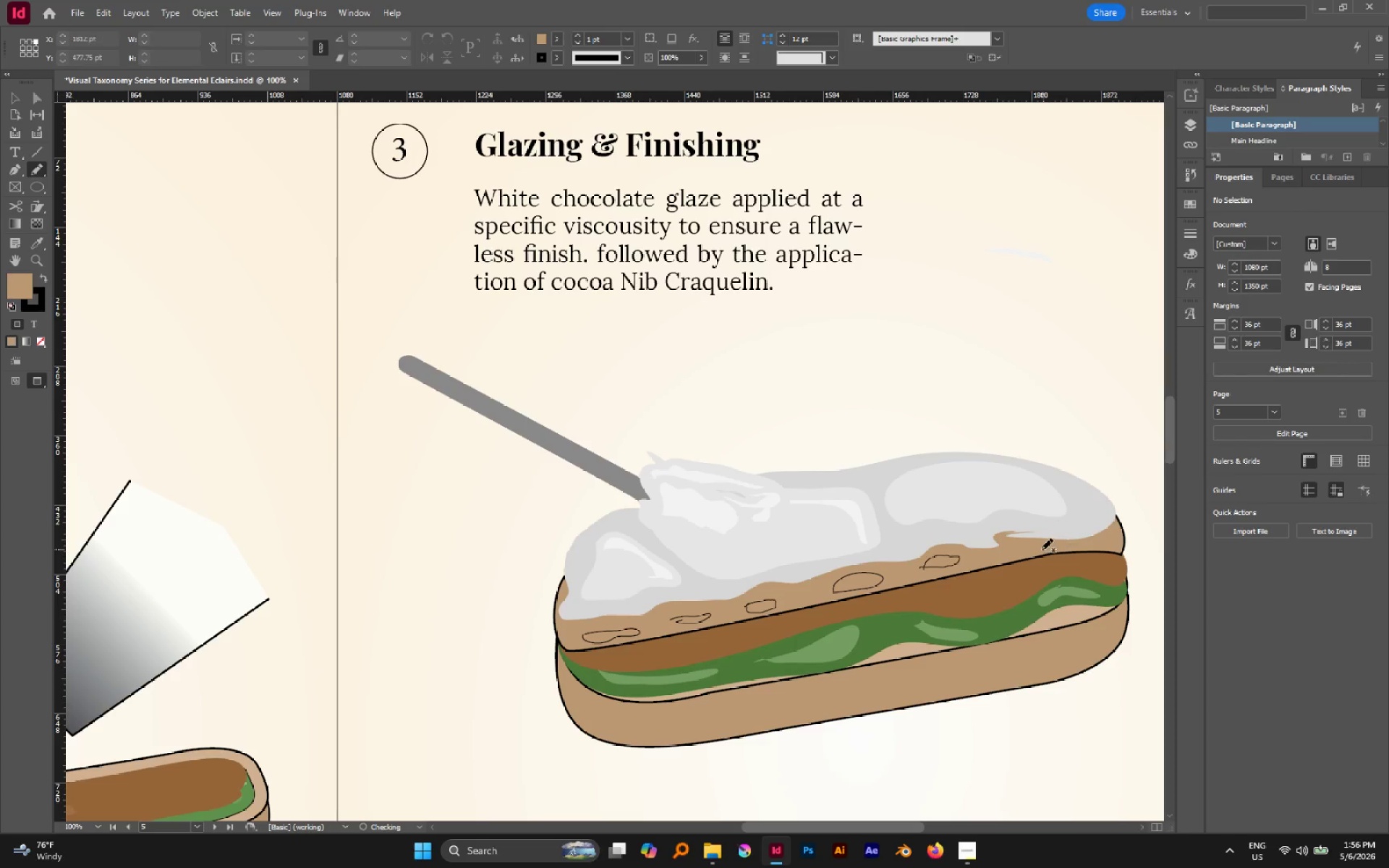 
left_click_drag(start_coordinate=[1033, 552], to_coordinate=[1027, 553])
 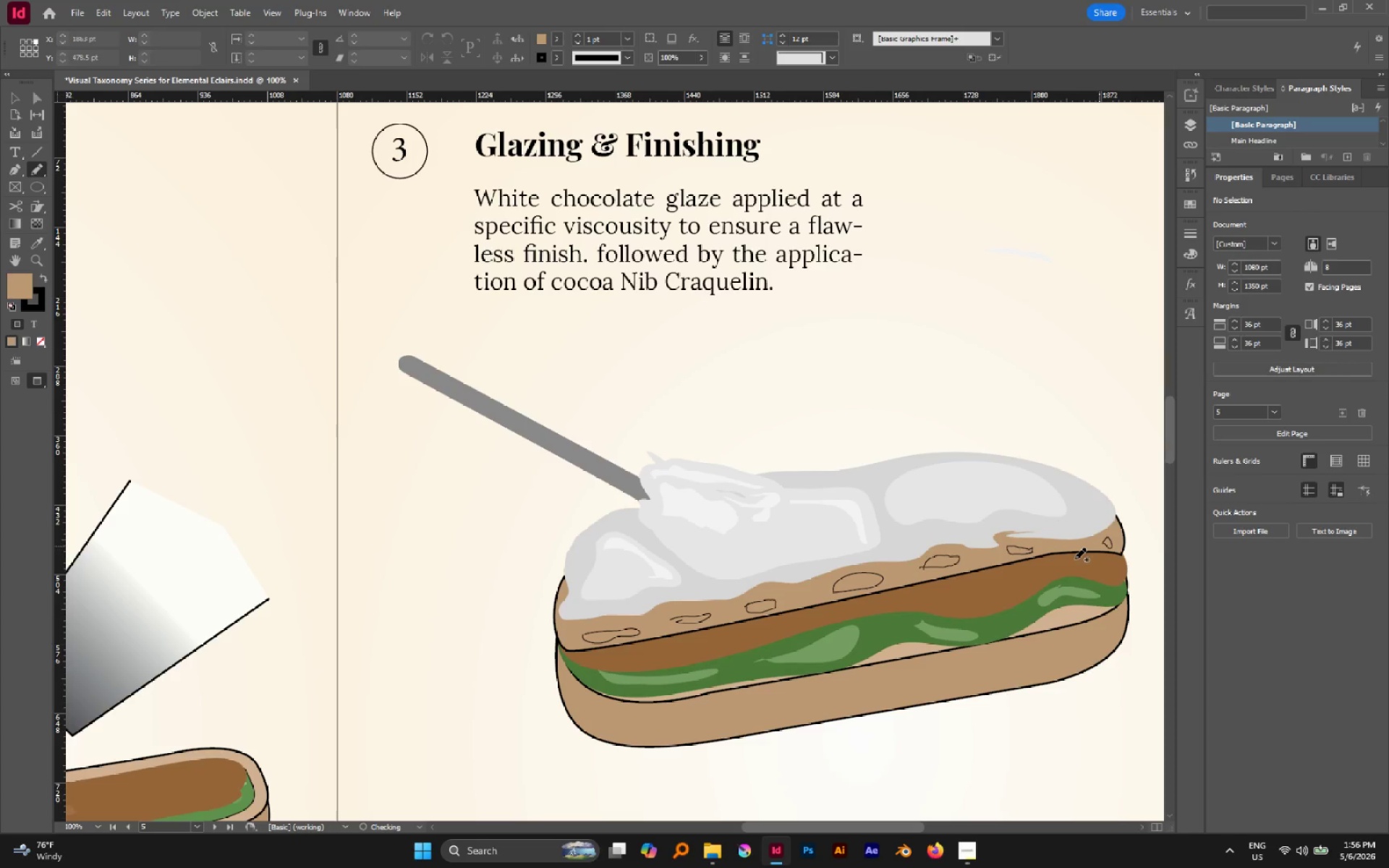 
left_click_drag(start_coordinate=[1055, 546], to_coordinate=[1048, 546])
 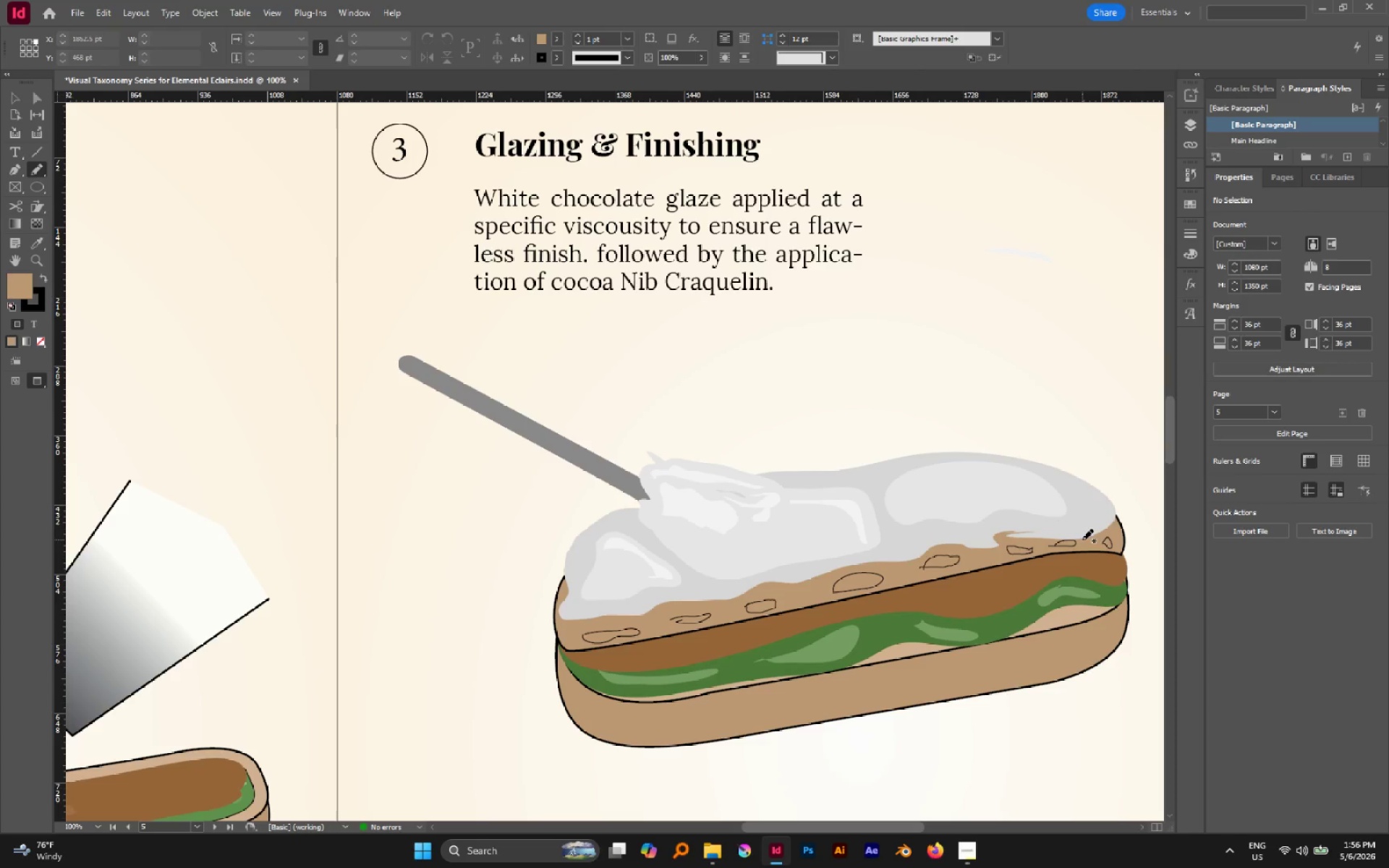 
key(V)
 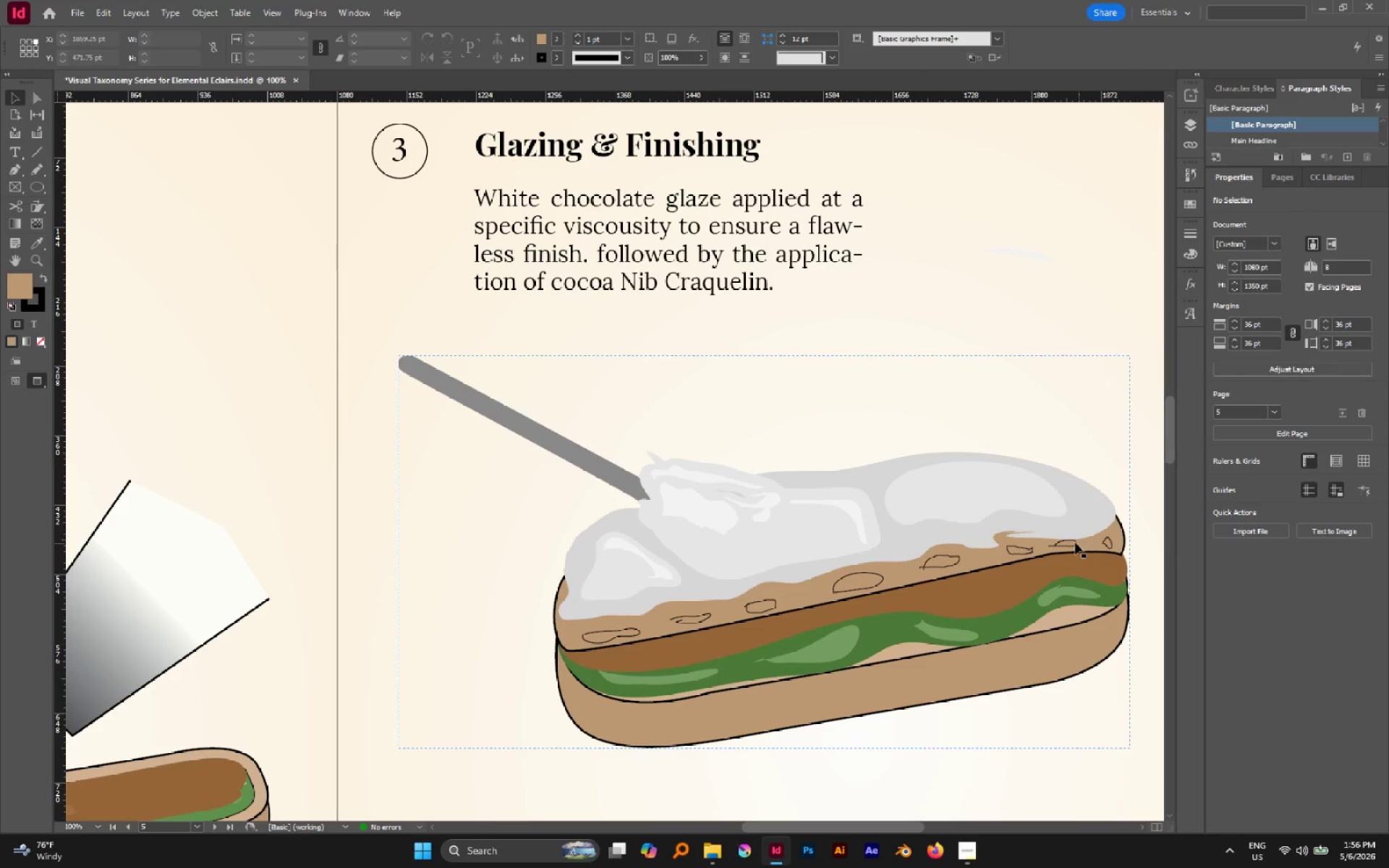 
left_click([1072, 542])
 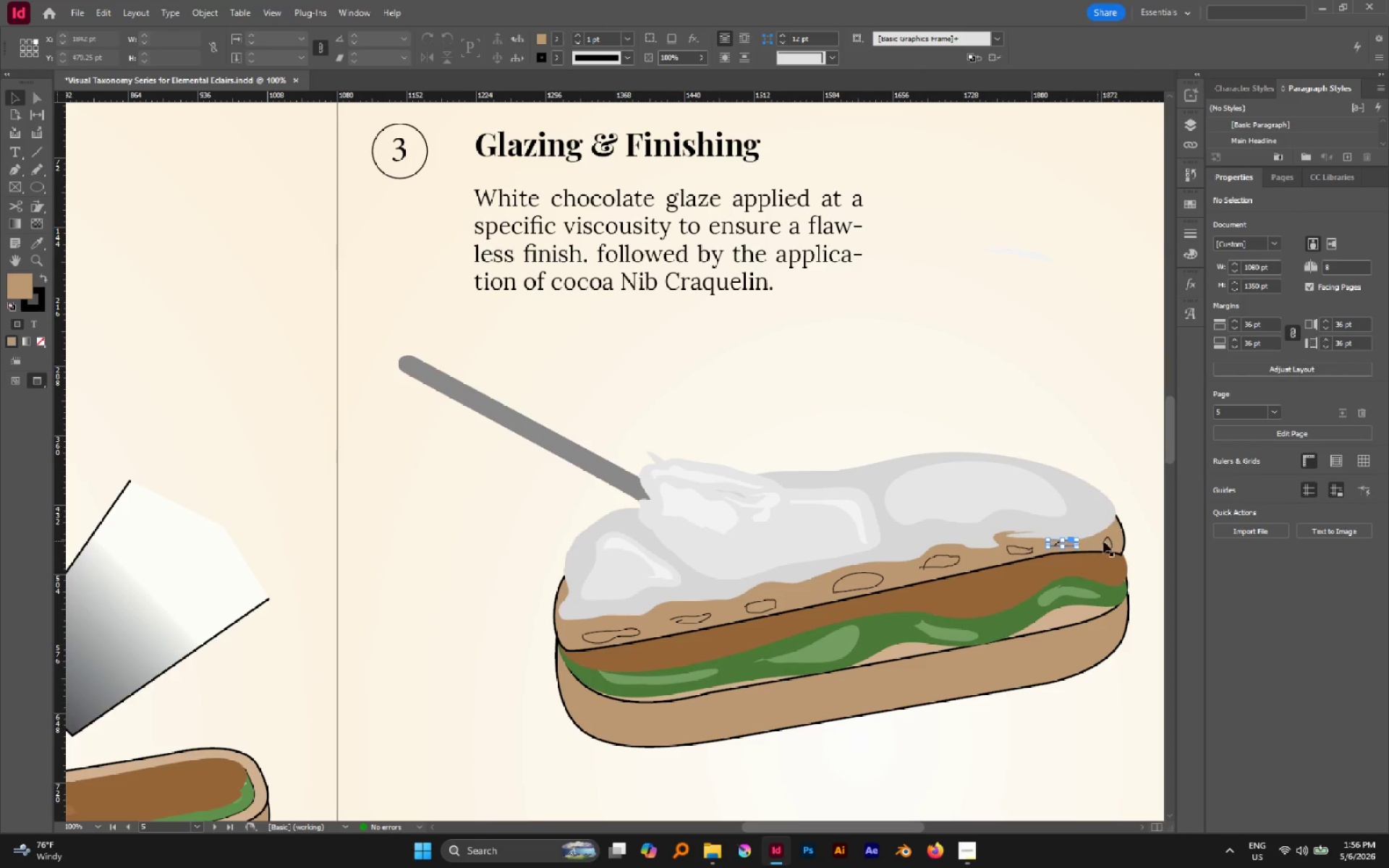 
hold_key(key=ShiftLeft, duration=4.19)
left_click([1105, 541])
 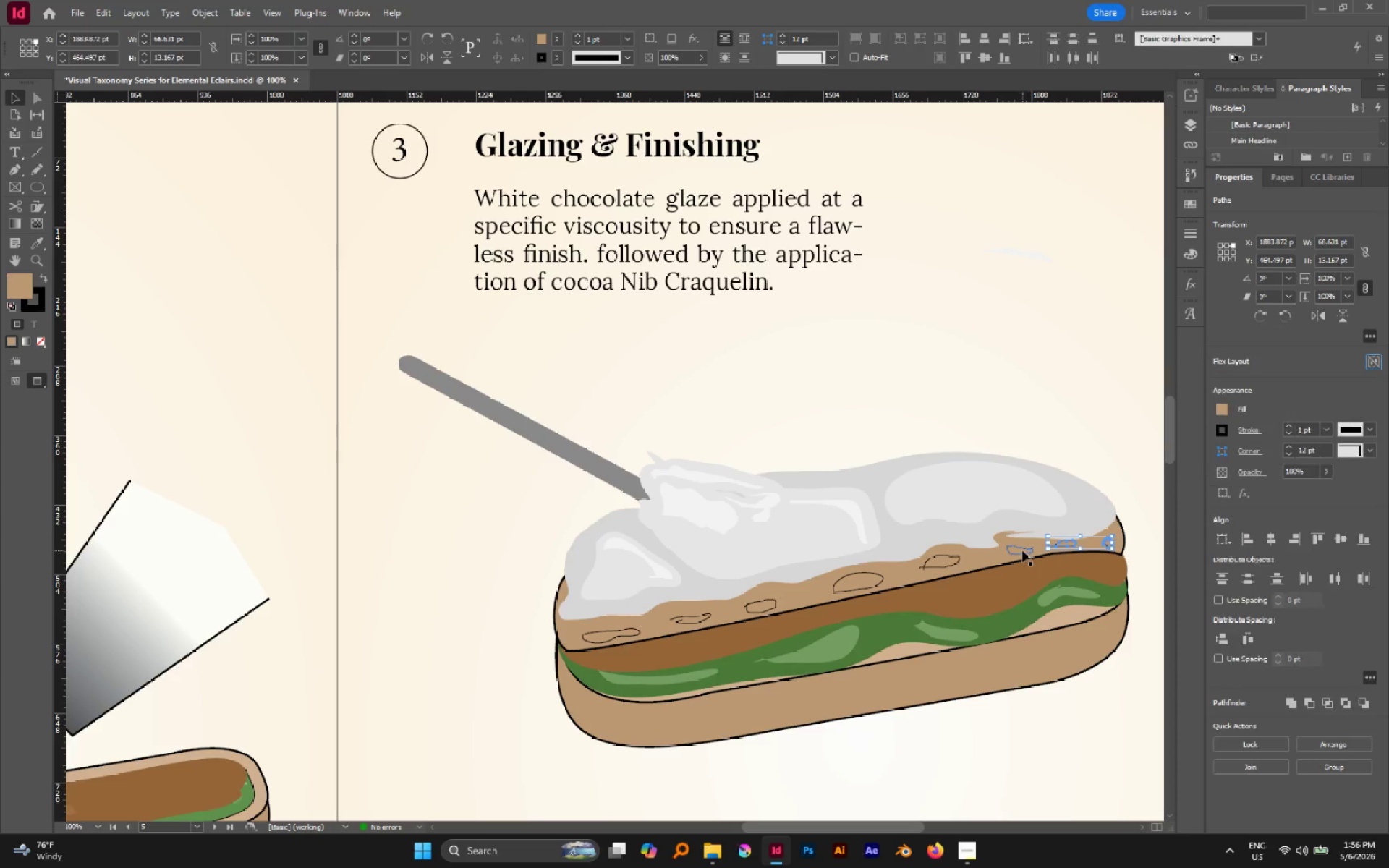 
left_click([1022, 550])
 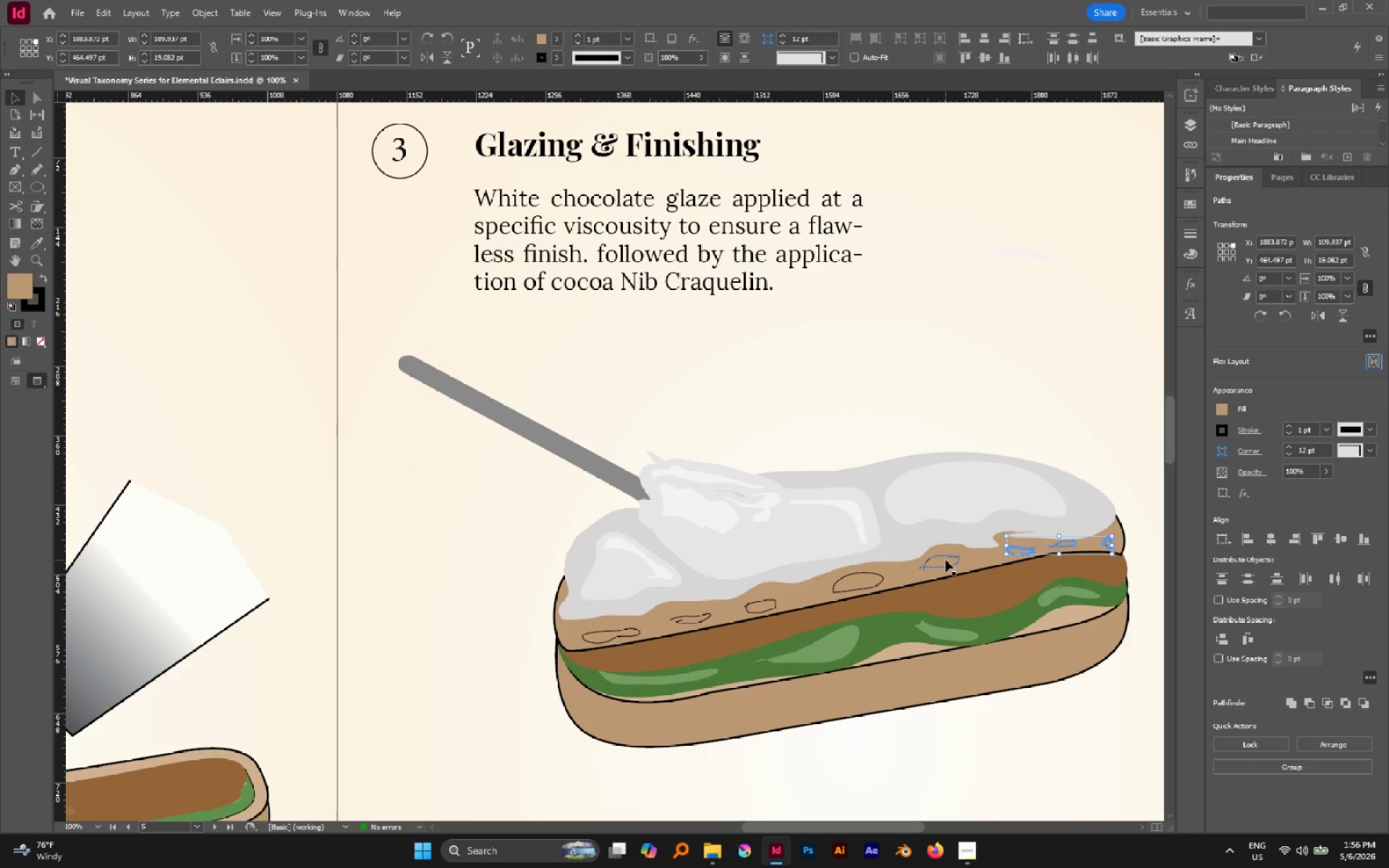 
left_click([946, 560])
 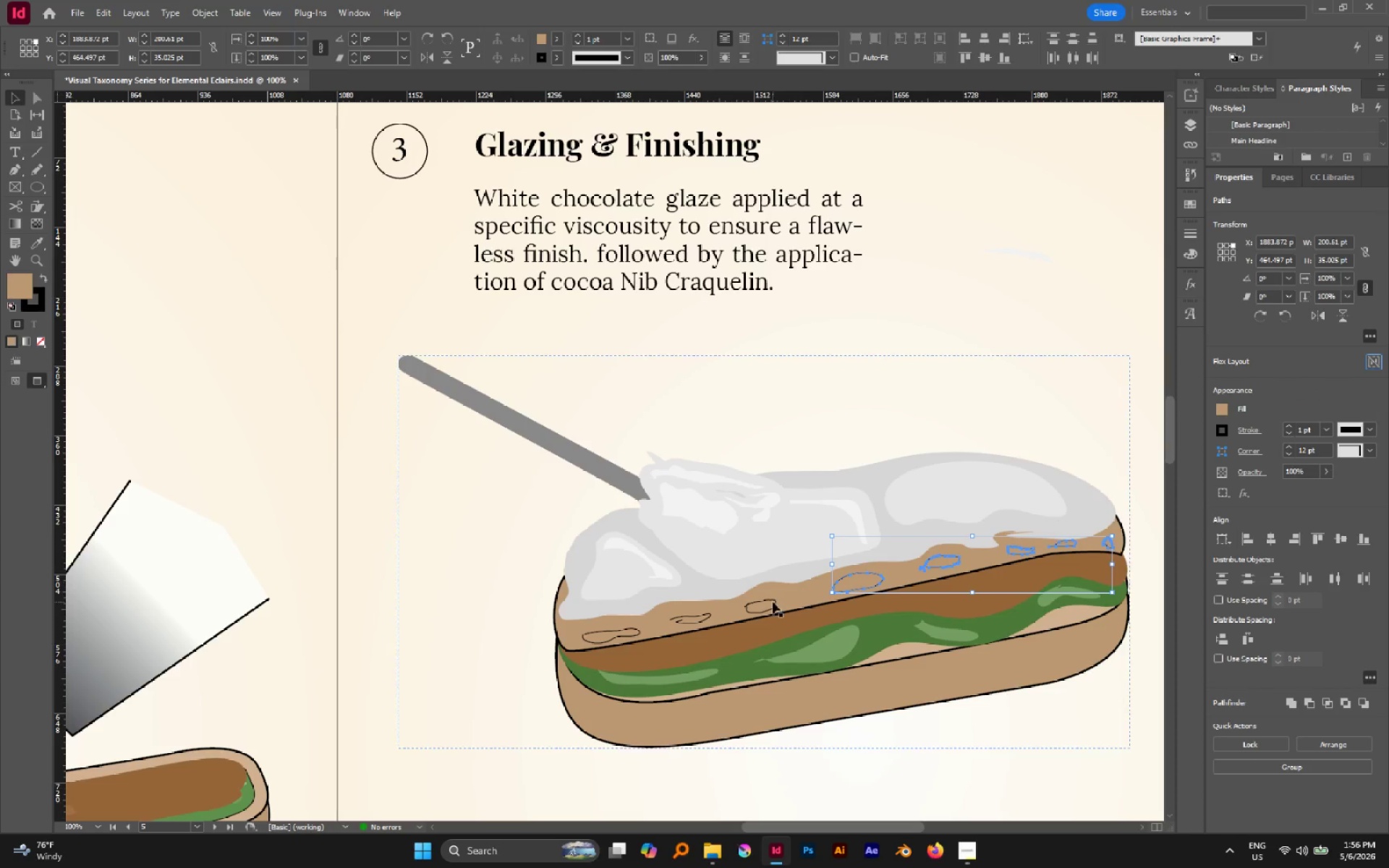 
left_click([764, 605])
 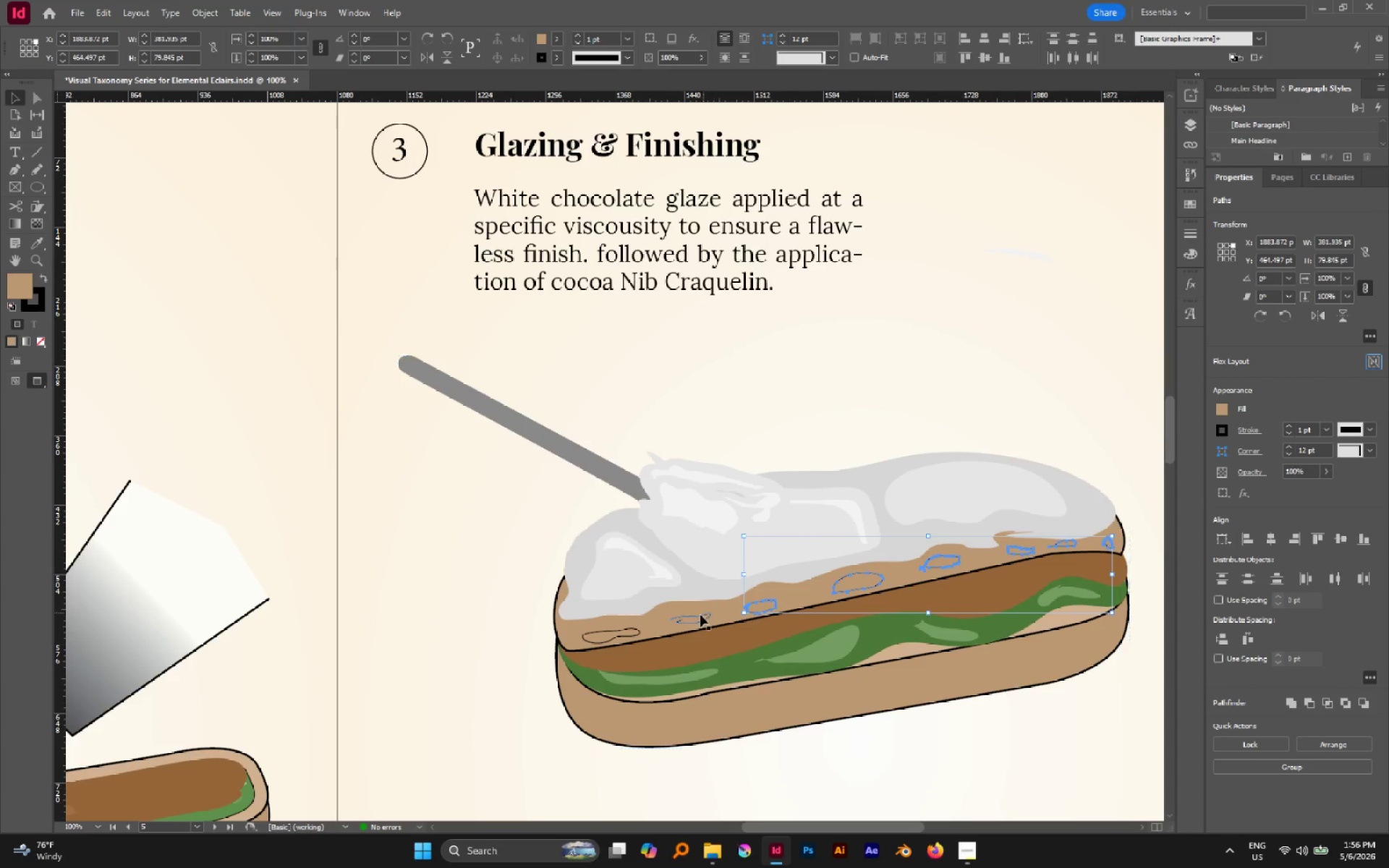 
left_click([698, 617])
 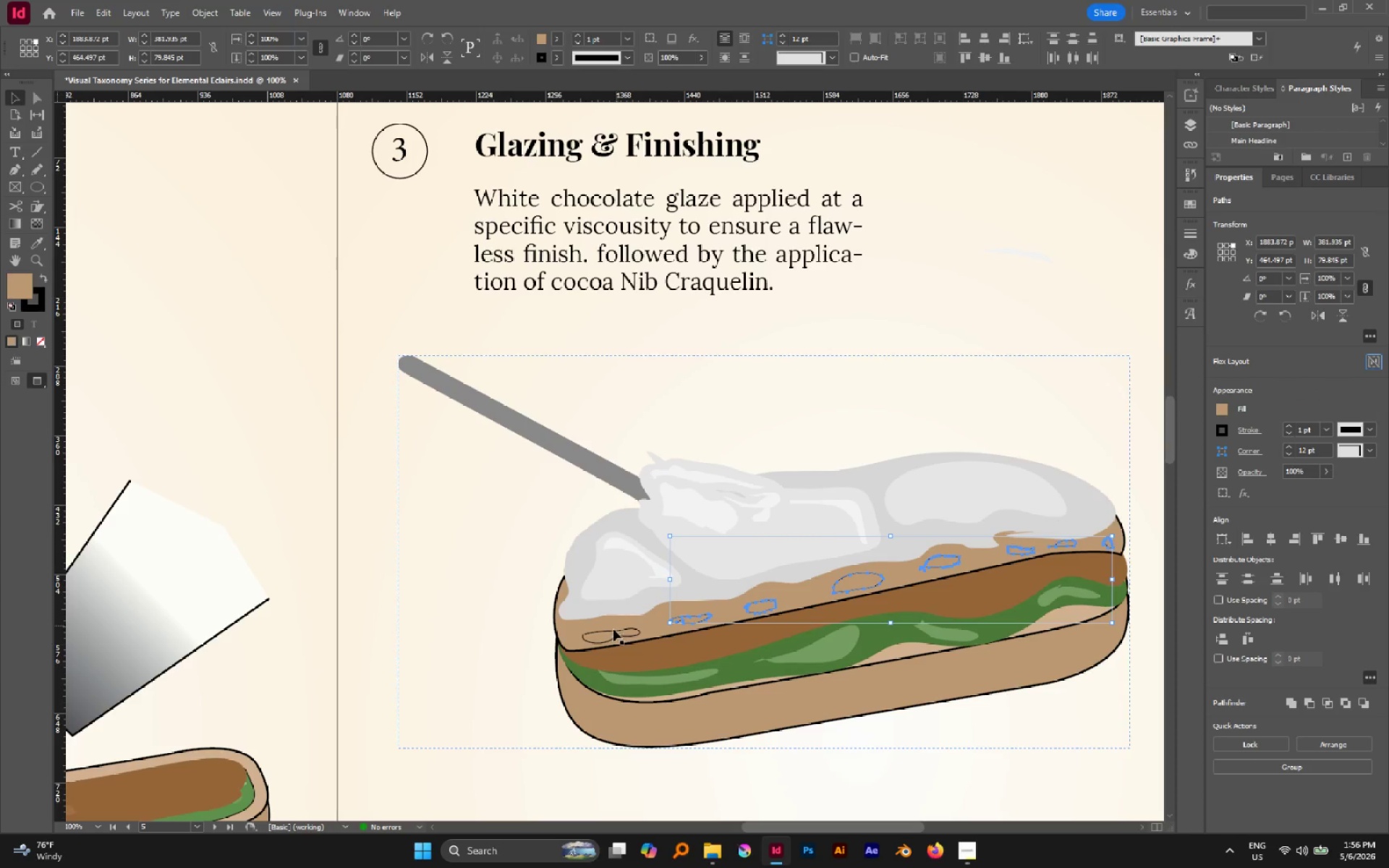 
left_click([611, 633])
 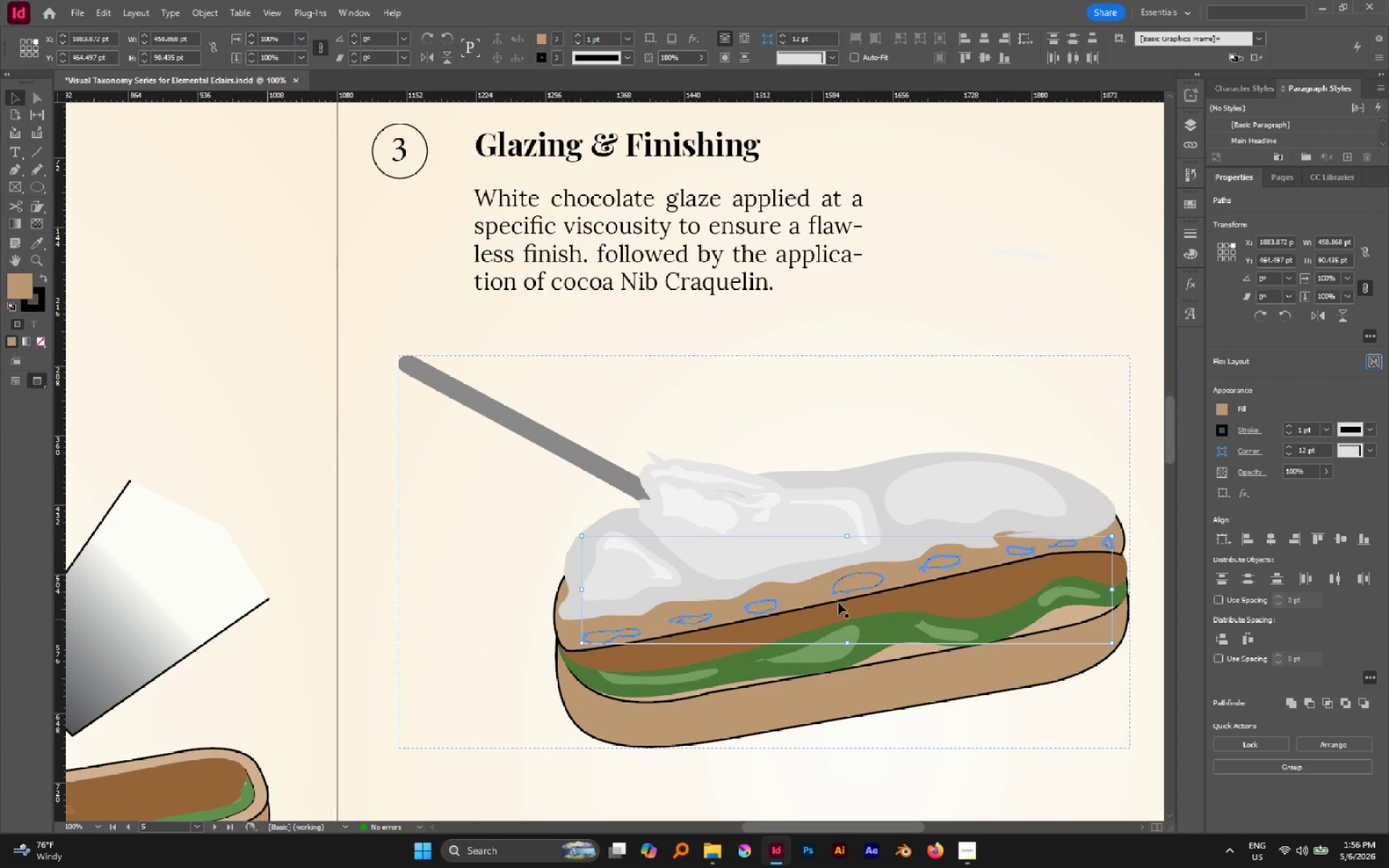 
hold_key(key=AltLeft, duration=0.39)
scroll: coordinate [888, 584], scroll_direction: down, amount: 2.0
 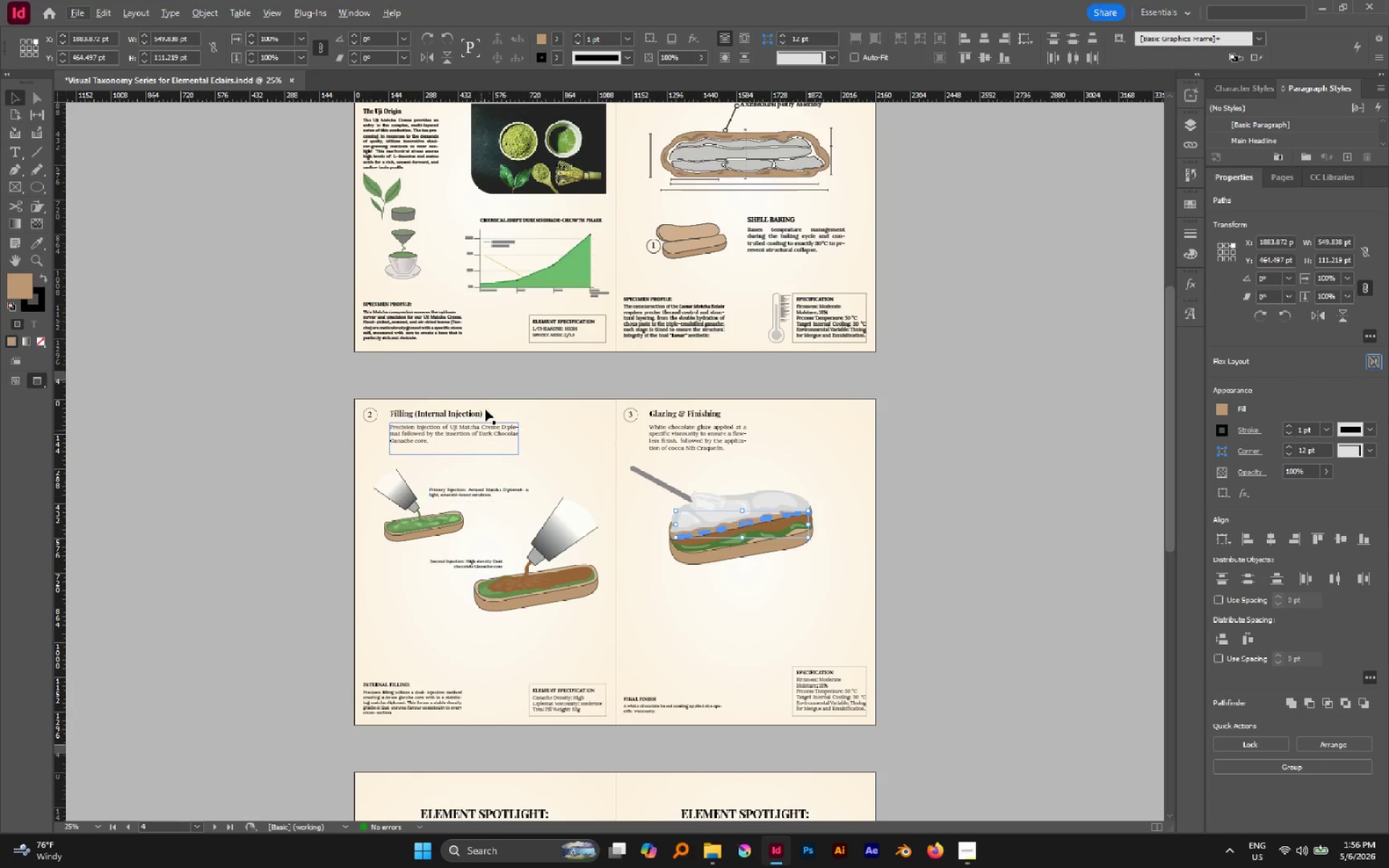 
scroll: coordinate [511, 314], scroll_direction: up, amount: 3.0
 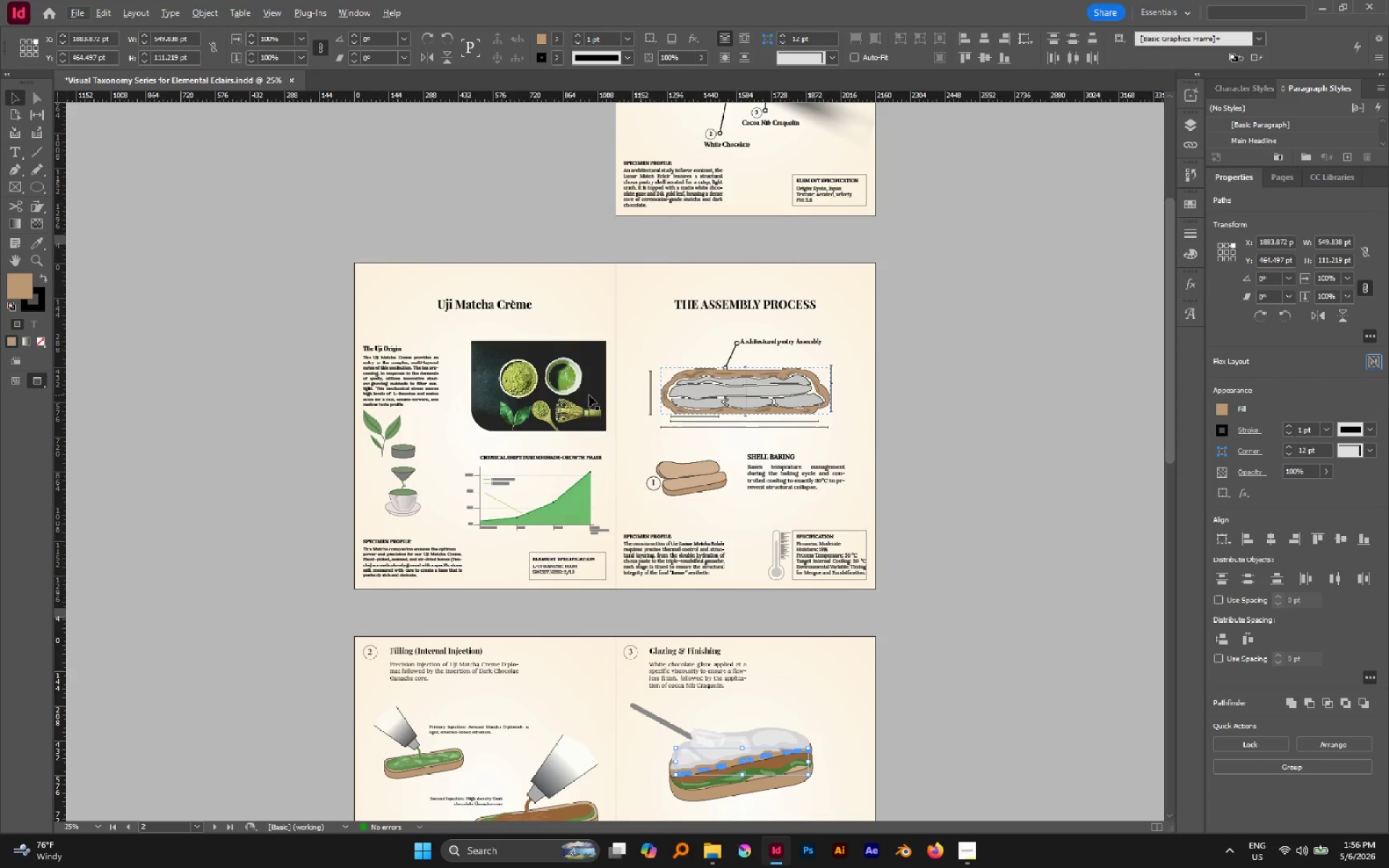 
hold_key(key=AltLeft, duration=1.45)
scroll: coordinate [716, 490], scroll_direction: up, amount: 2.0
 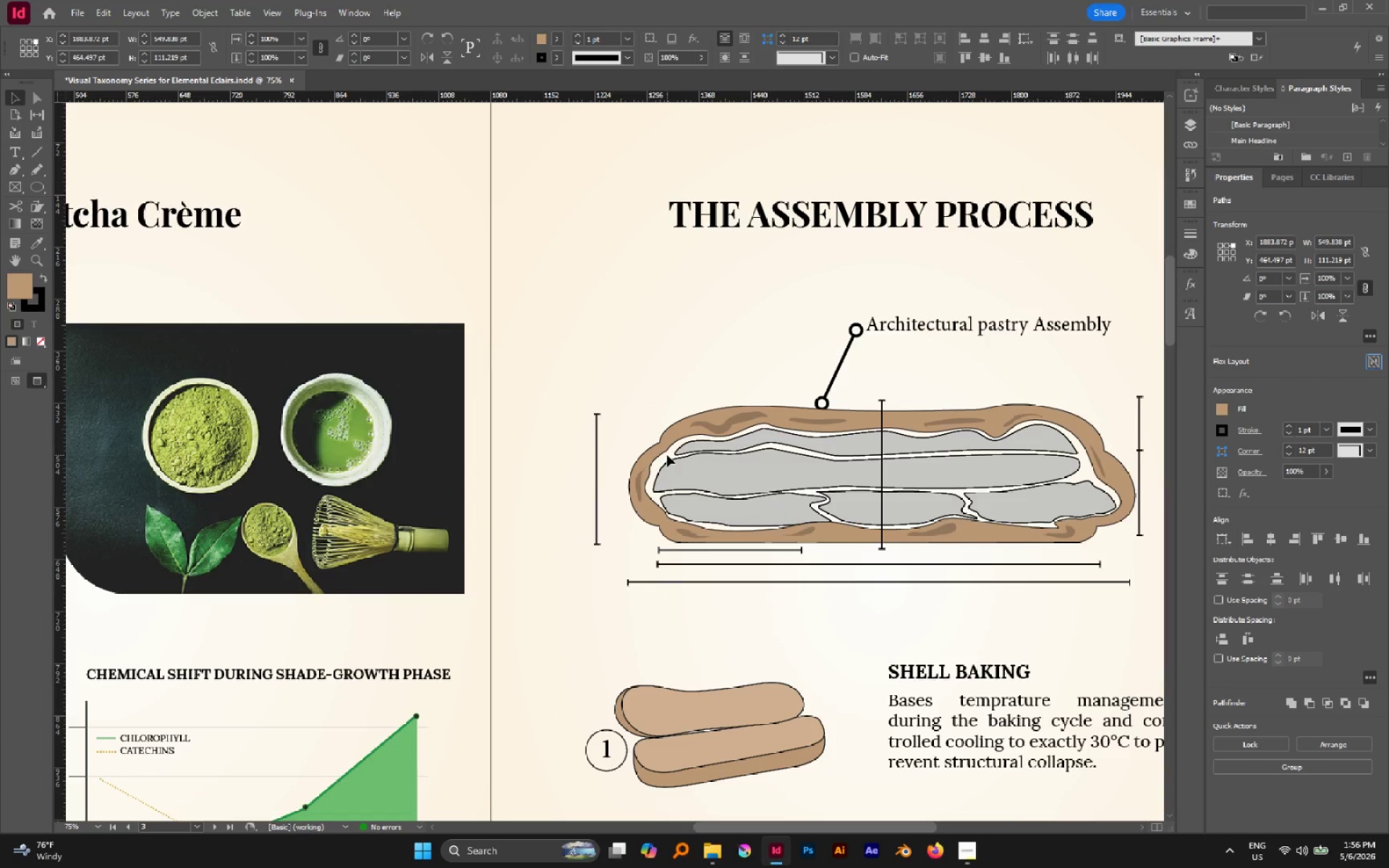 
key(I)
 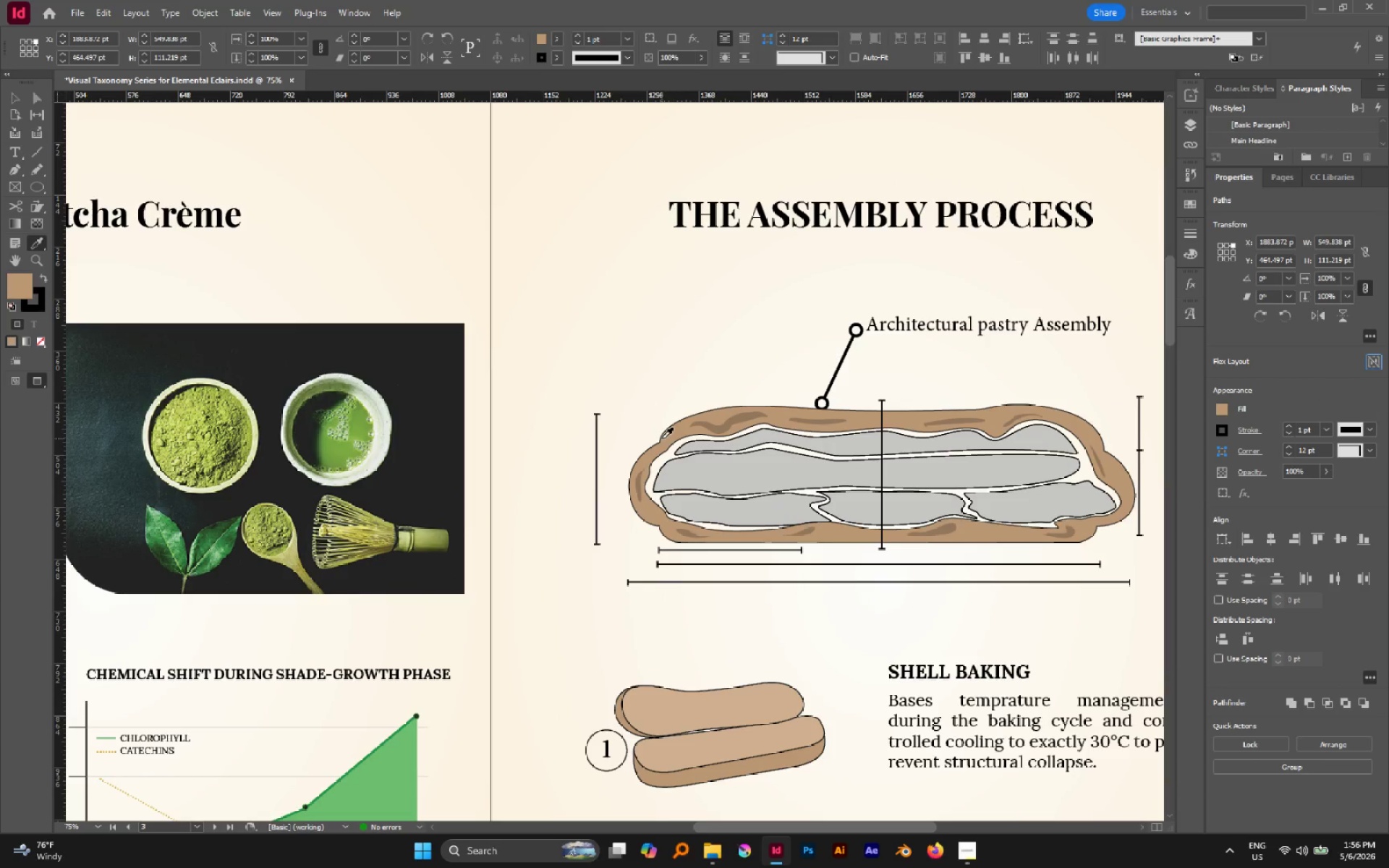 
left_click([665, 435])
 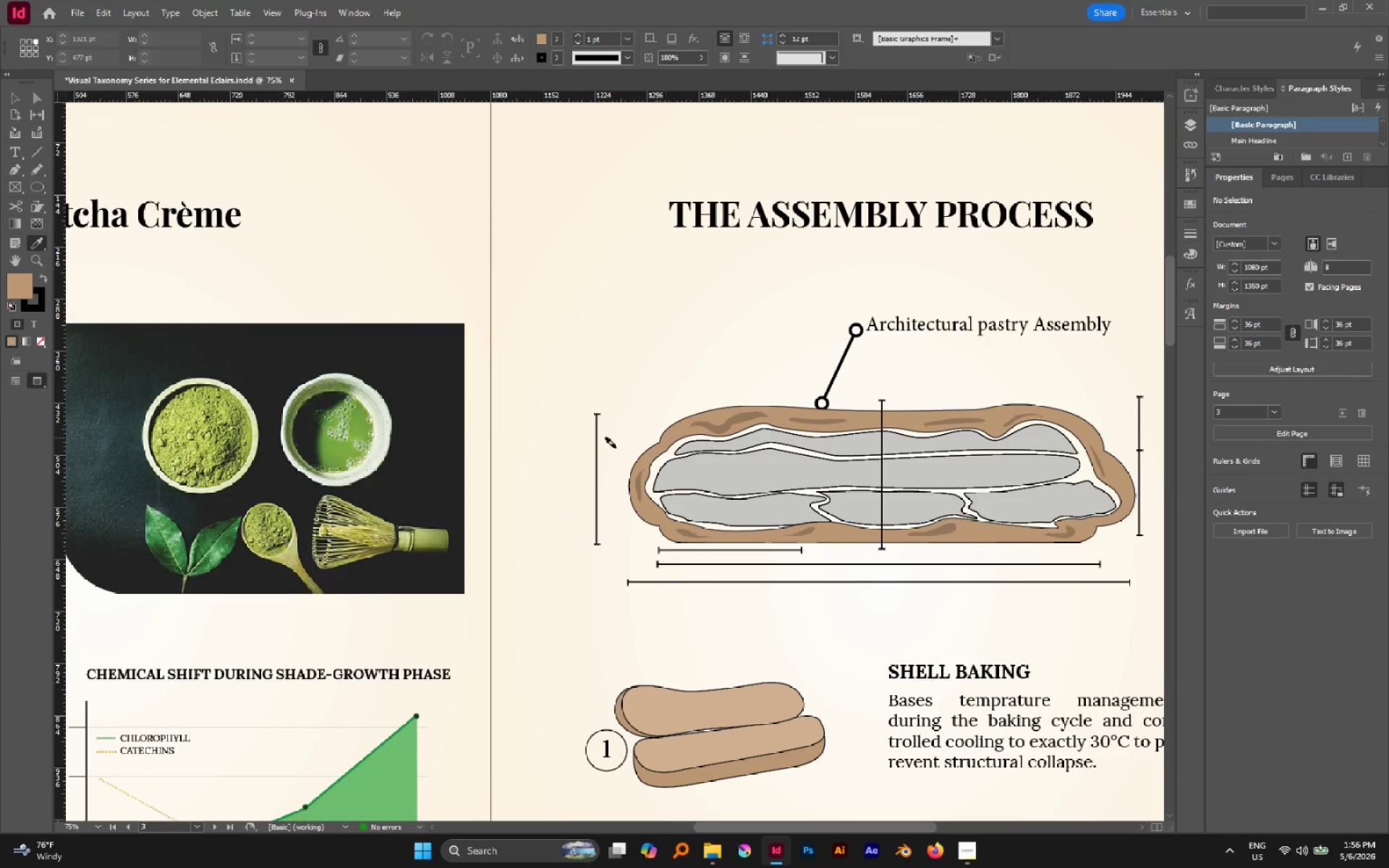 
hold_key(key=AltLeft, duration=0.42)
scroll: coordinate [573, 454], scroll_direction: down, amount: 1.0
 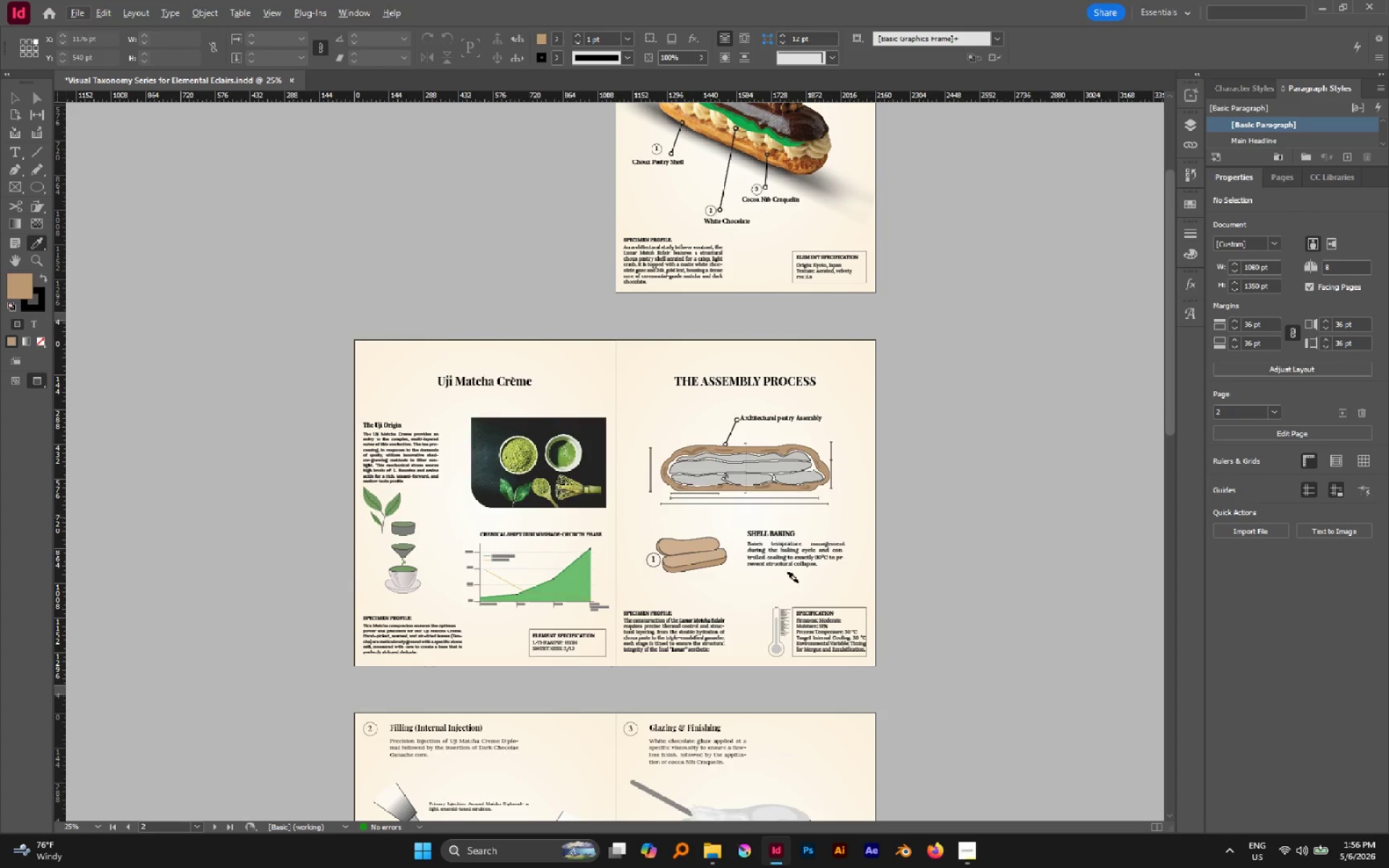 
hold_key(key=AltLeft, duration=0.73)
 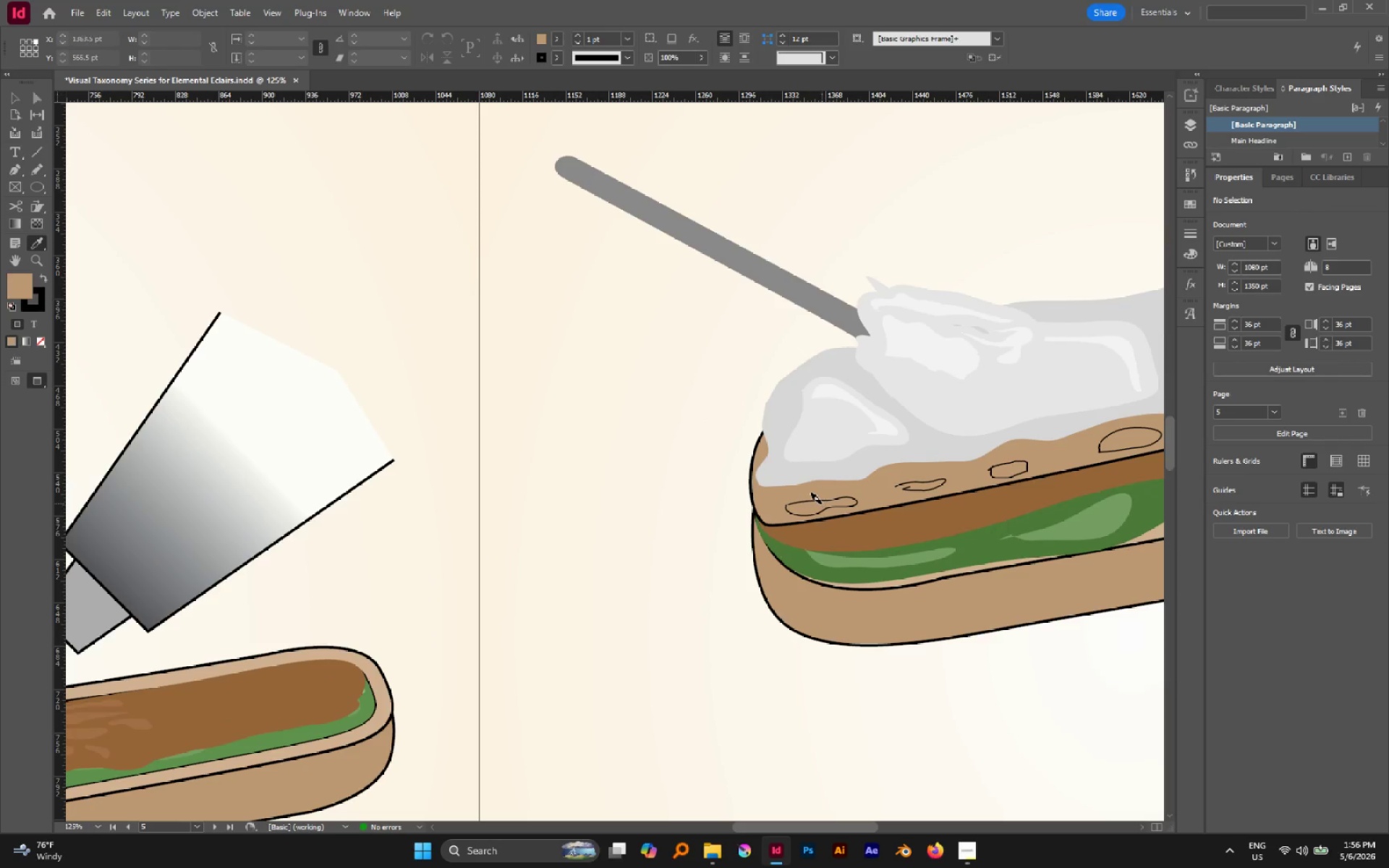 
scroll: coordinate [836, 648], scroll_direction: down, amount: 6.0
 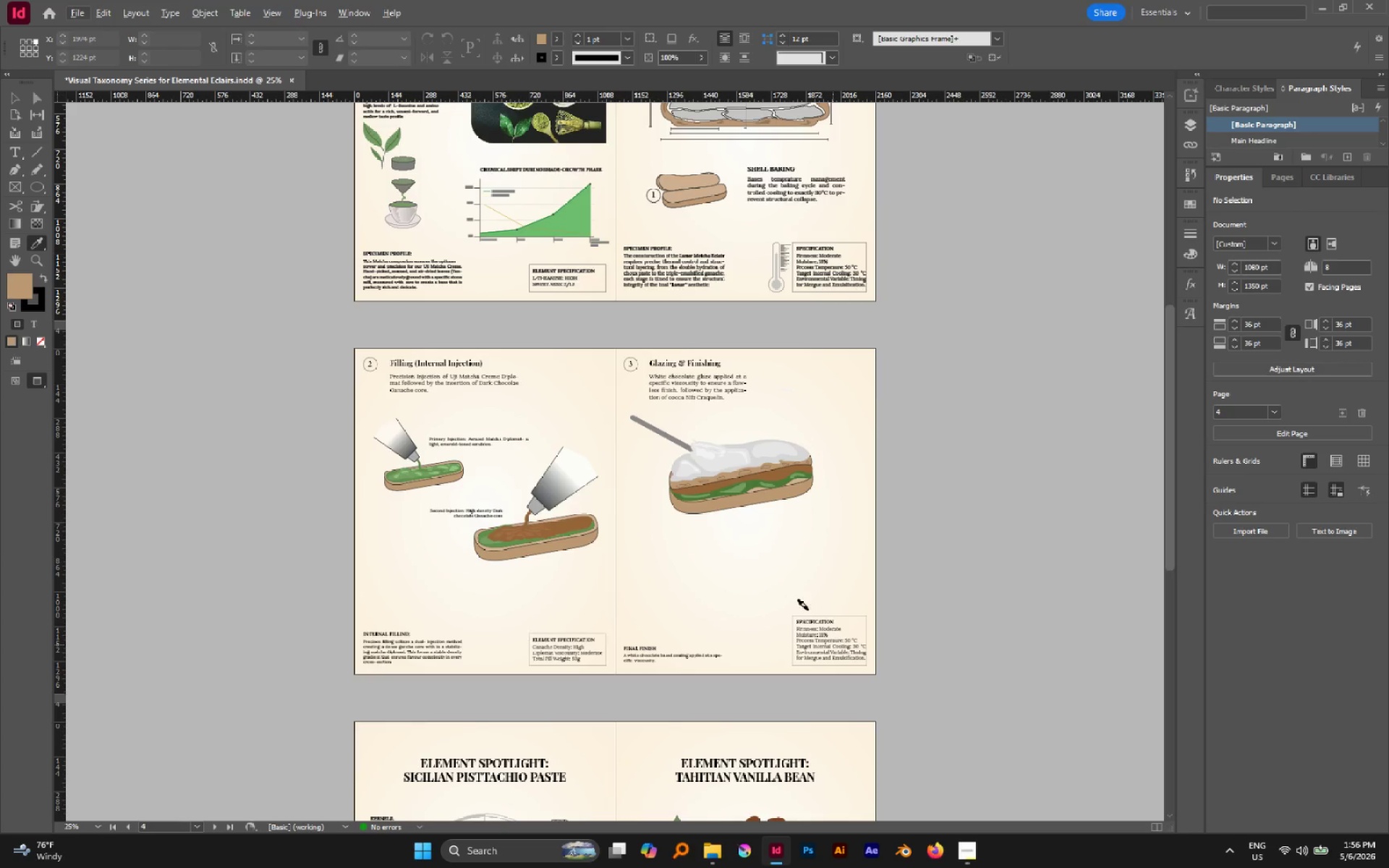 
scroll: coordinate [681, 480], scroll_direction: up, amount: 3.0
 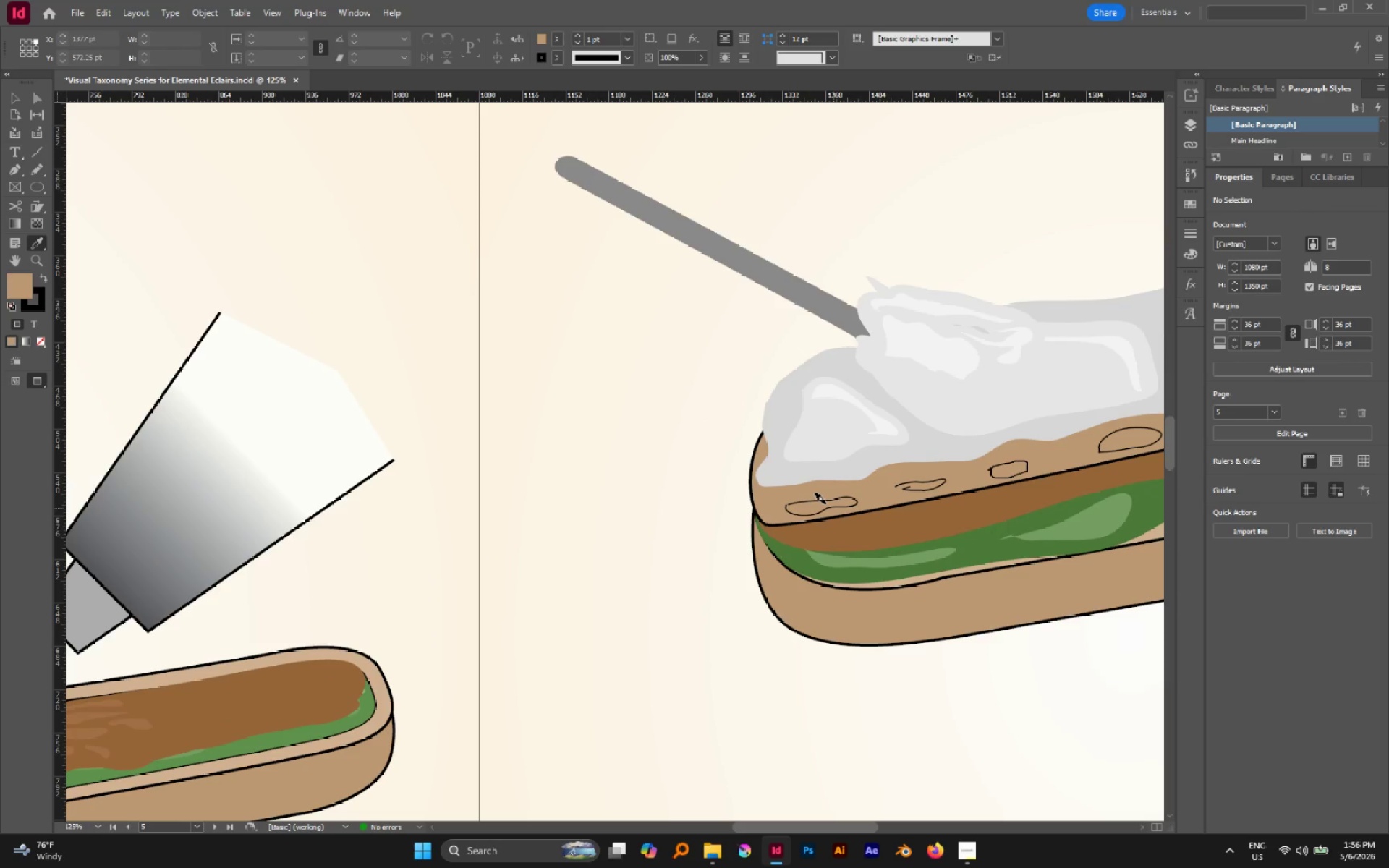 
left_click([821, 503])
 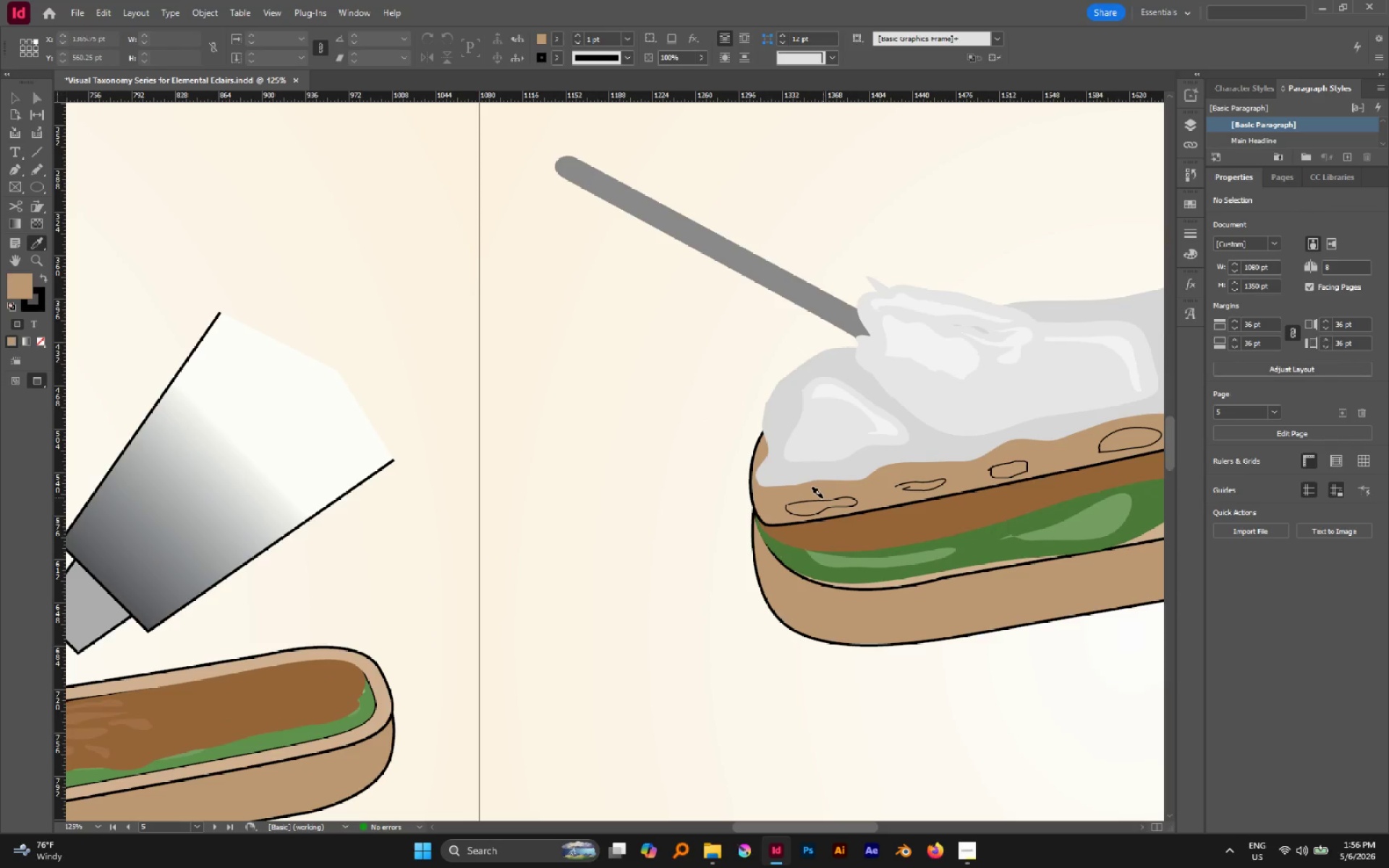 
left_click([807, 505])
 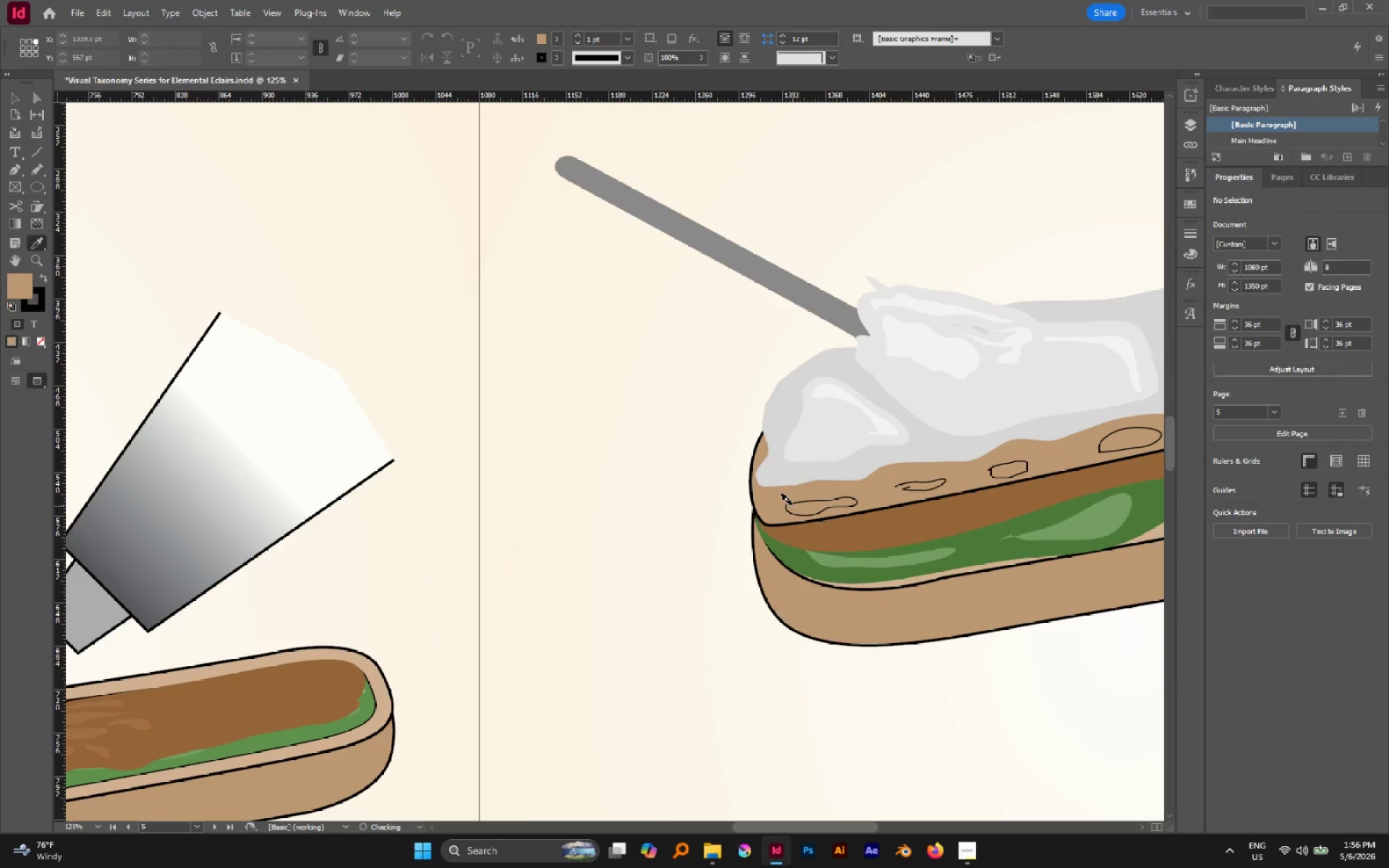 
double_click([791, 504])
 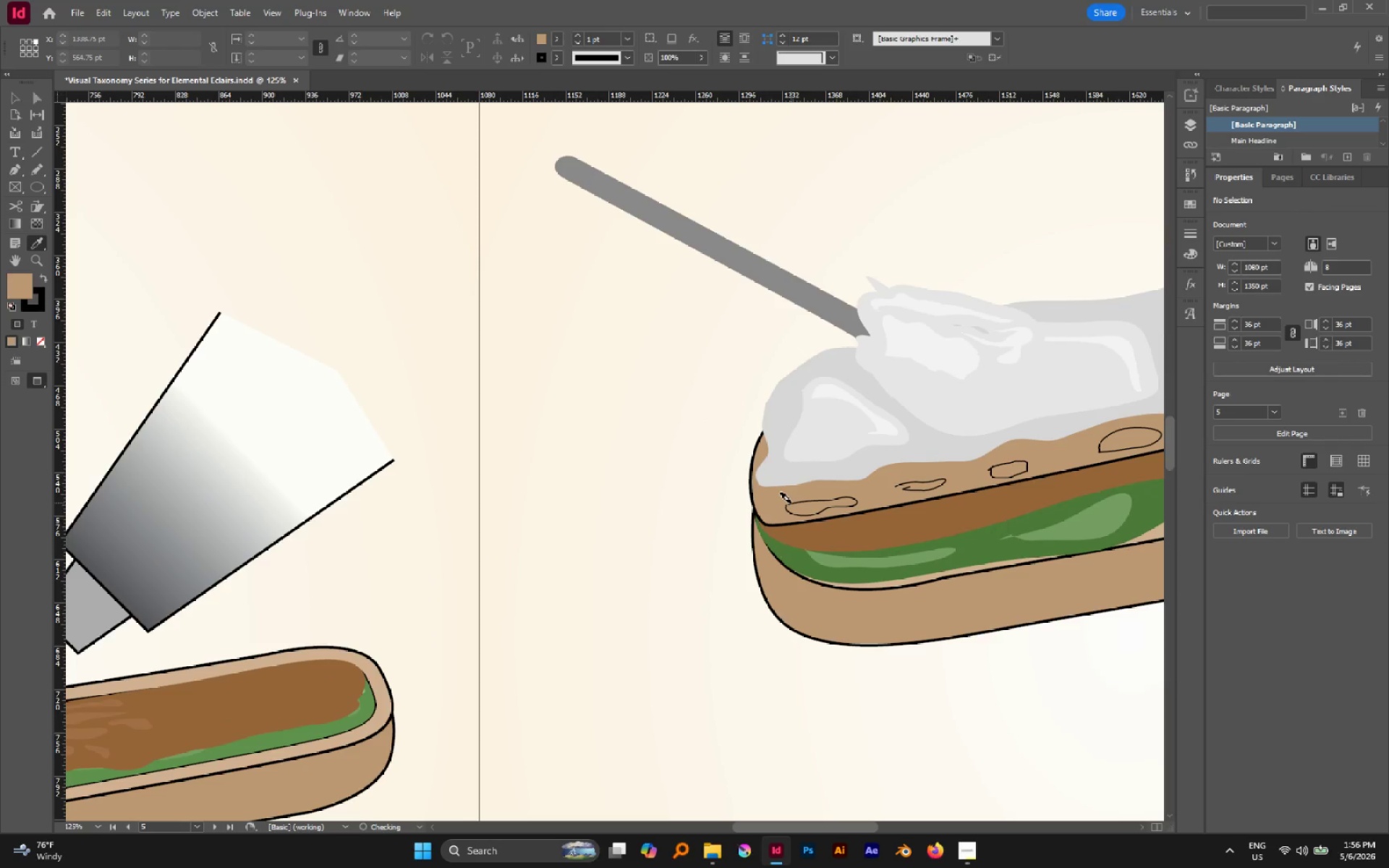 
key(V)
 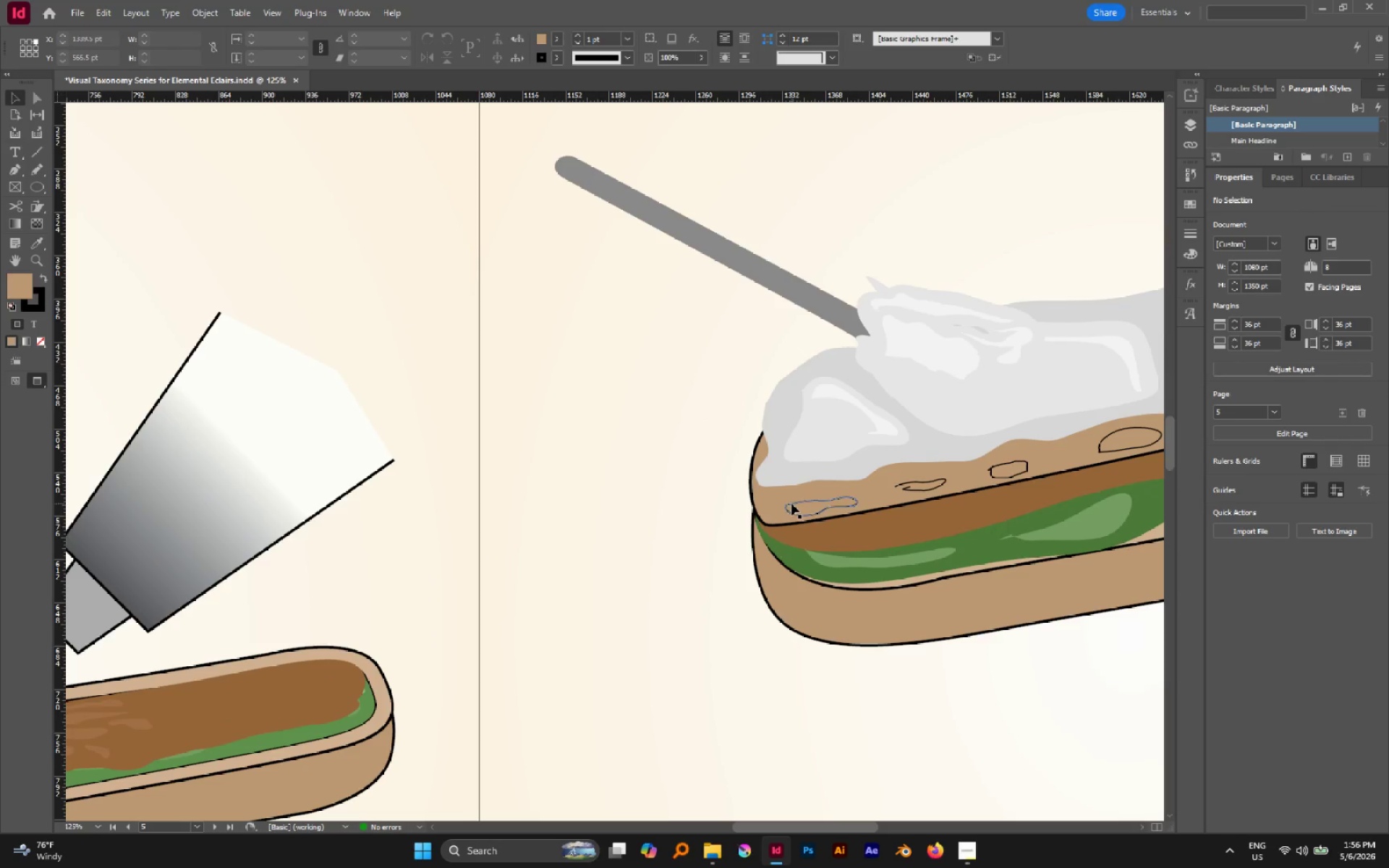 
left_click([791, 503])
 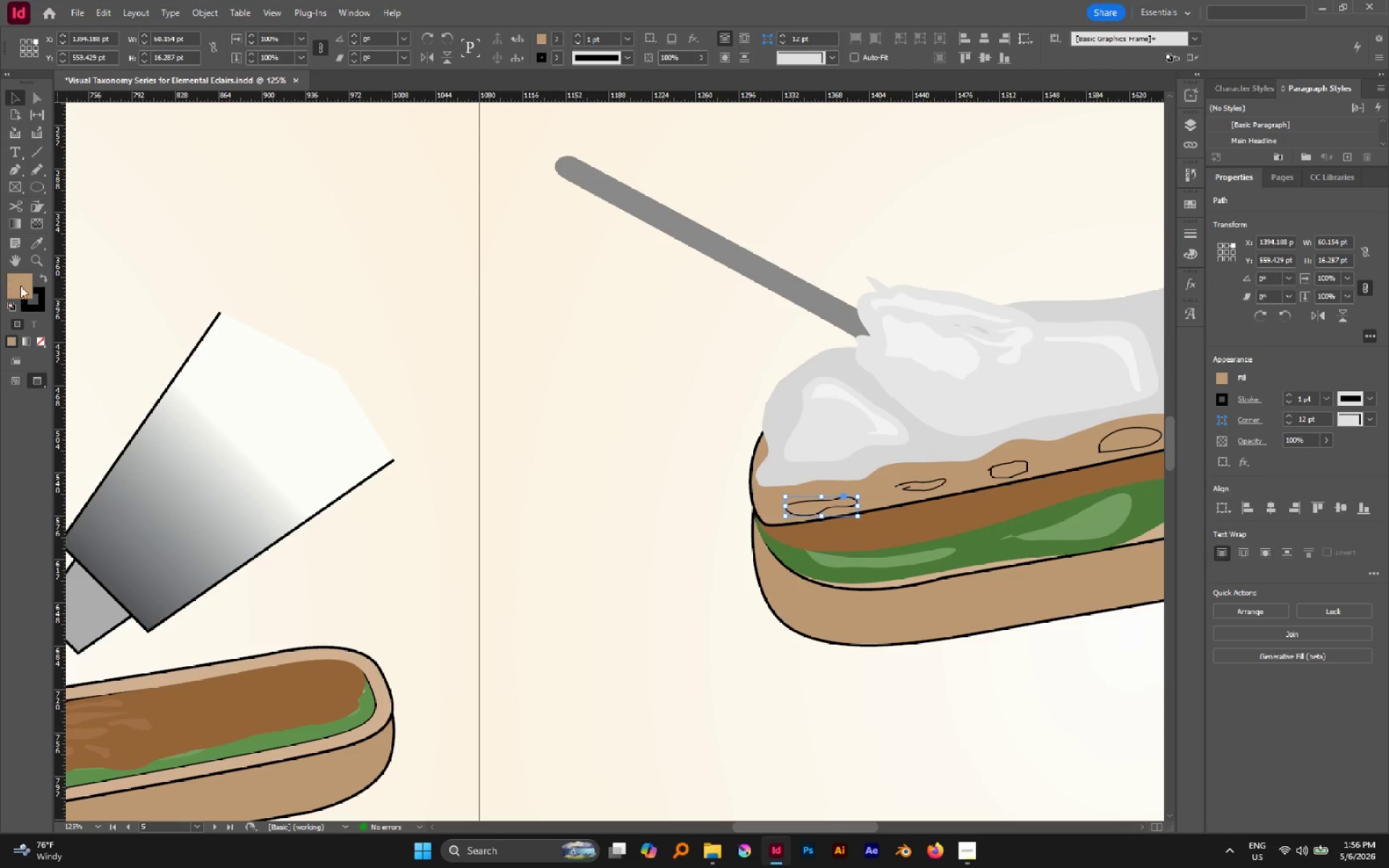 
left_click([38, 291])
 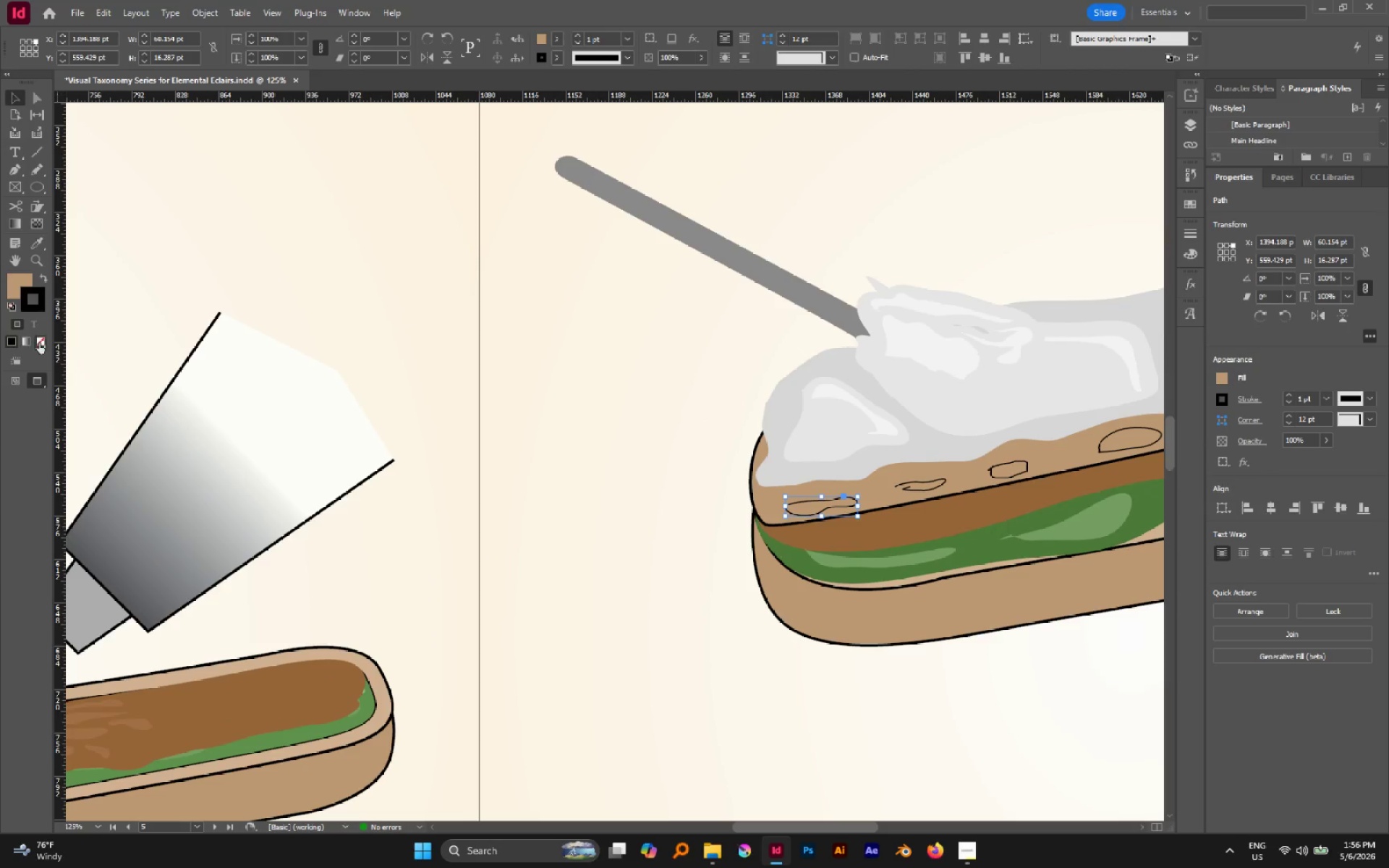 
left_click([40, 344])
 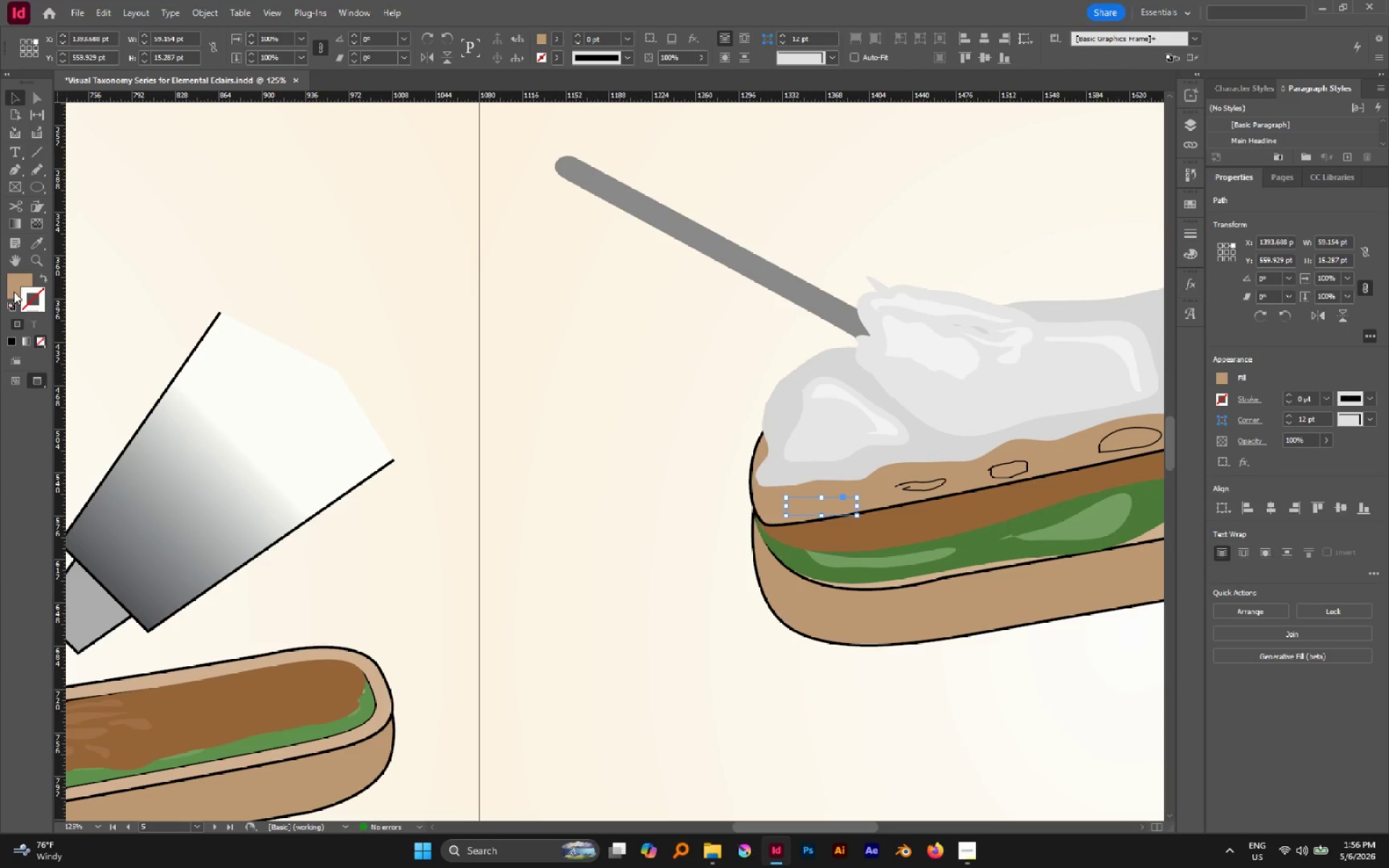 
left_click([14, 292])
 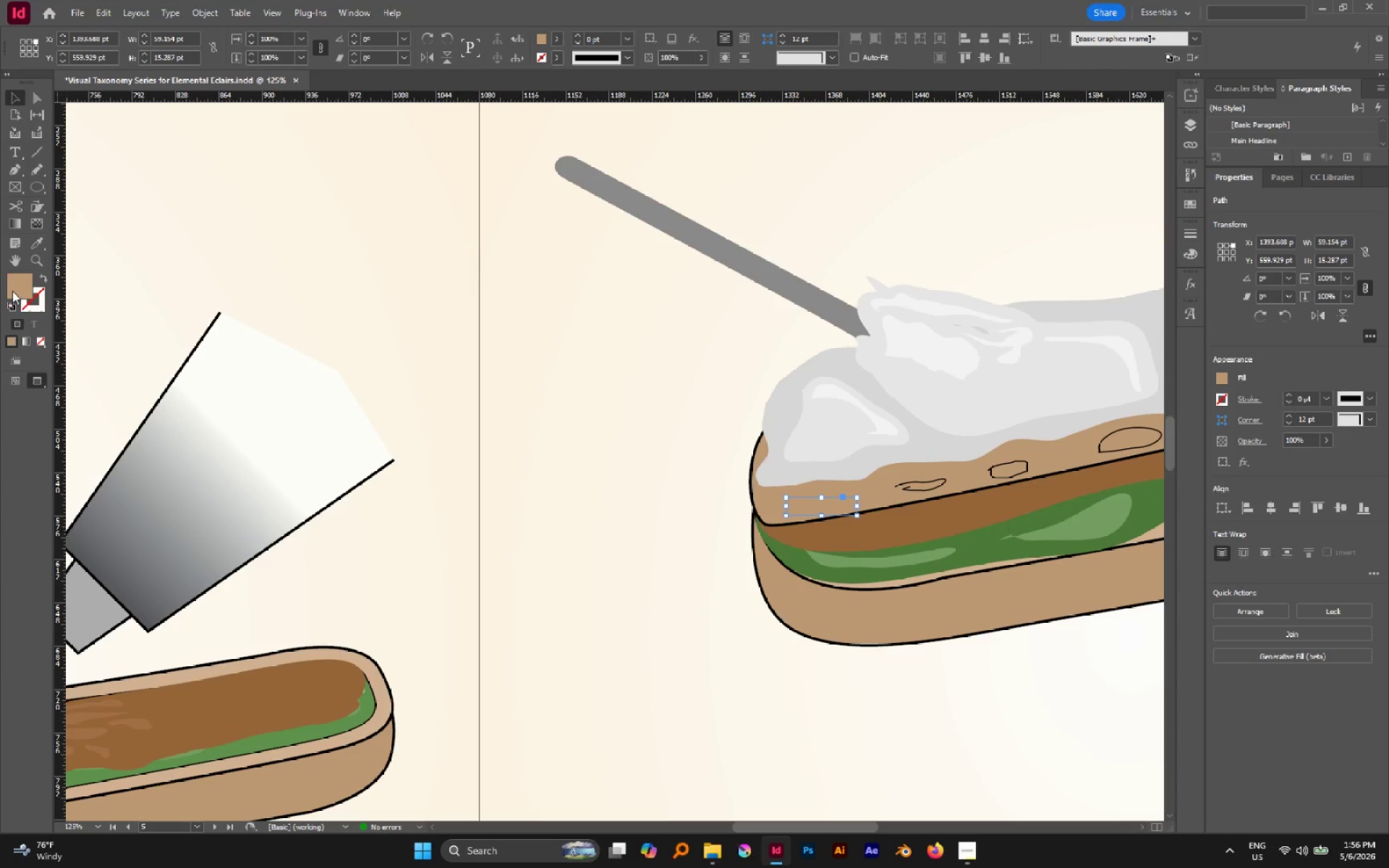 
double_click([12, 291])
 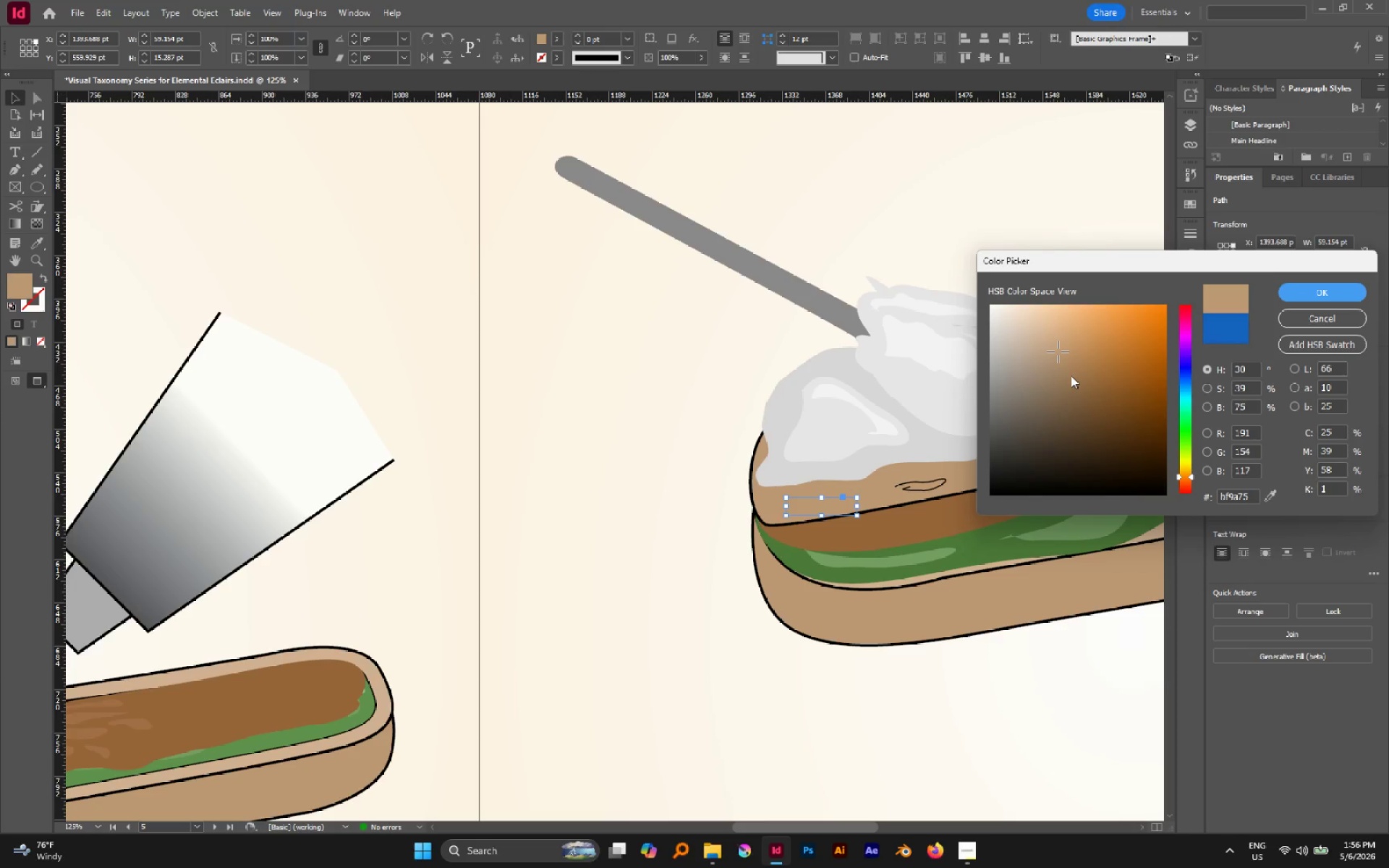 
left_click([1071, 371])
 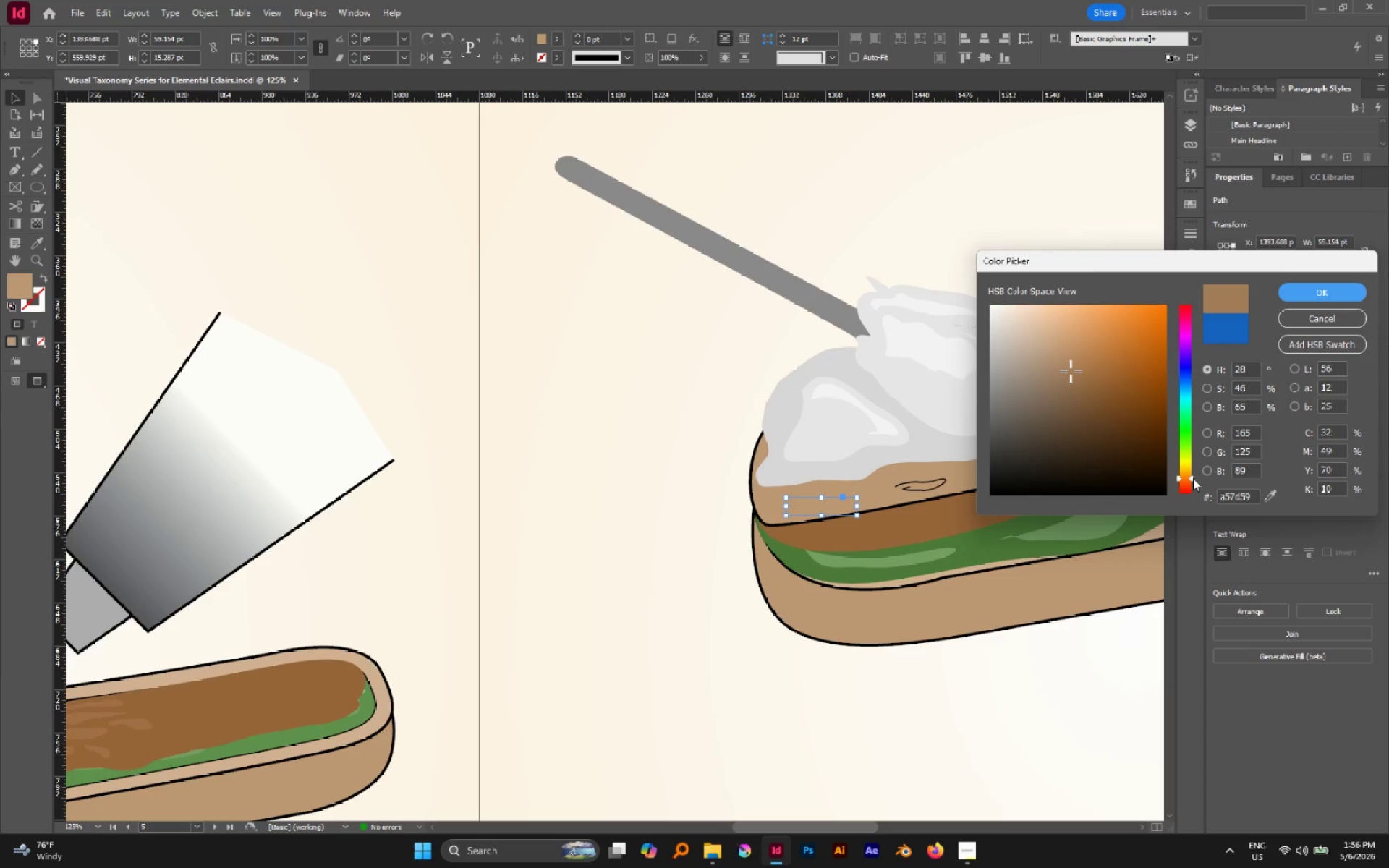 
left_click([1193, 478])
 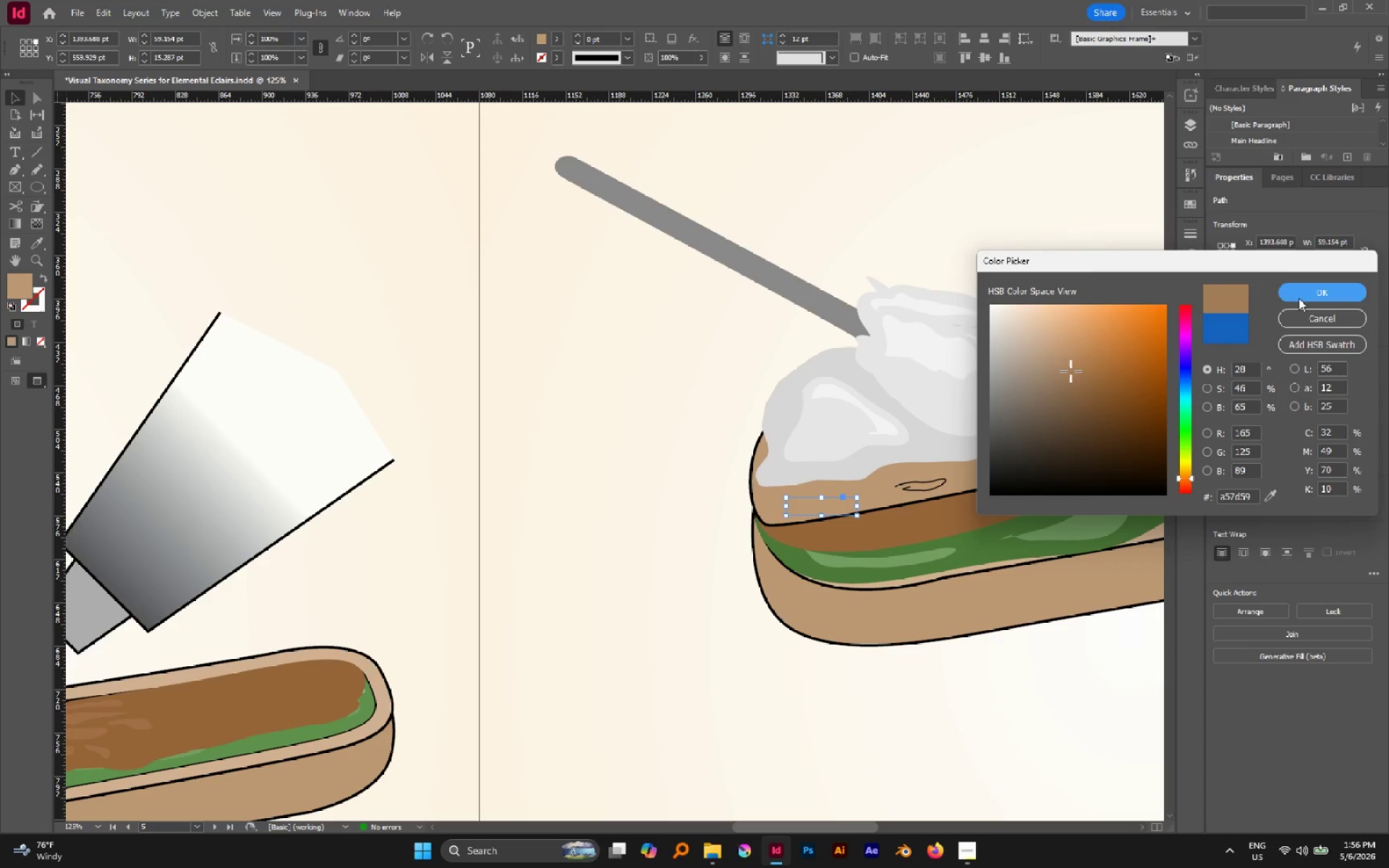 
left_click([1299, 298])
 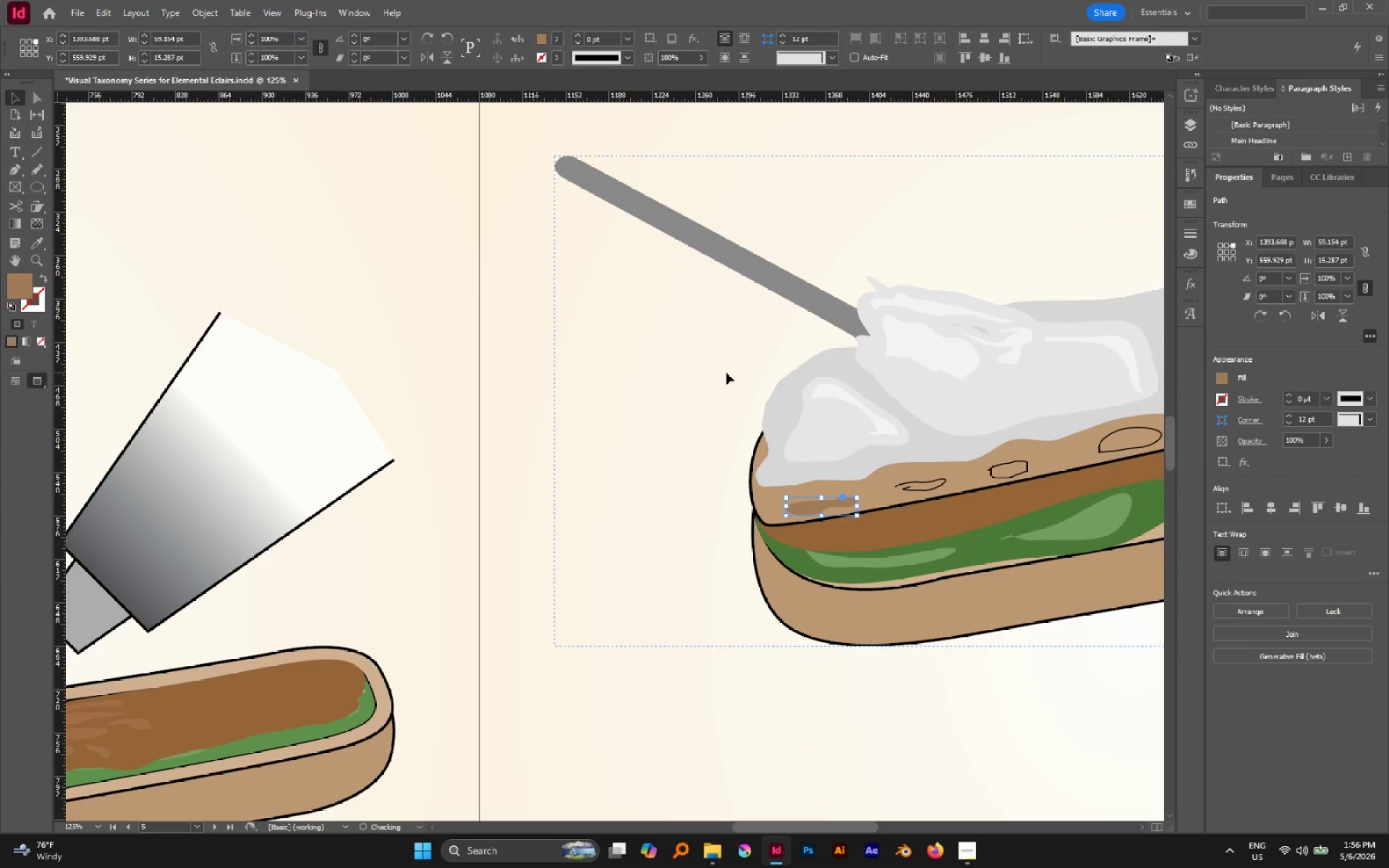 
left_click([696, 369])
 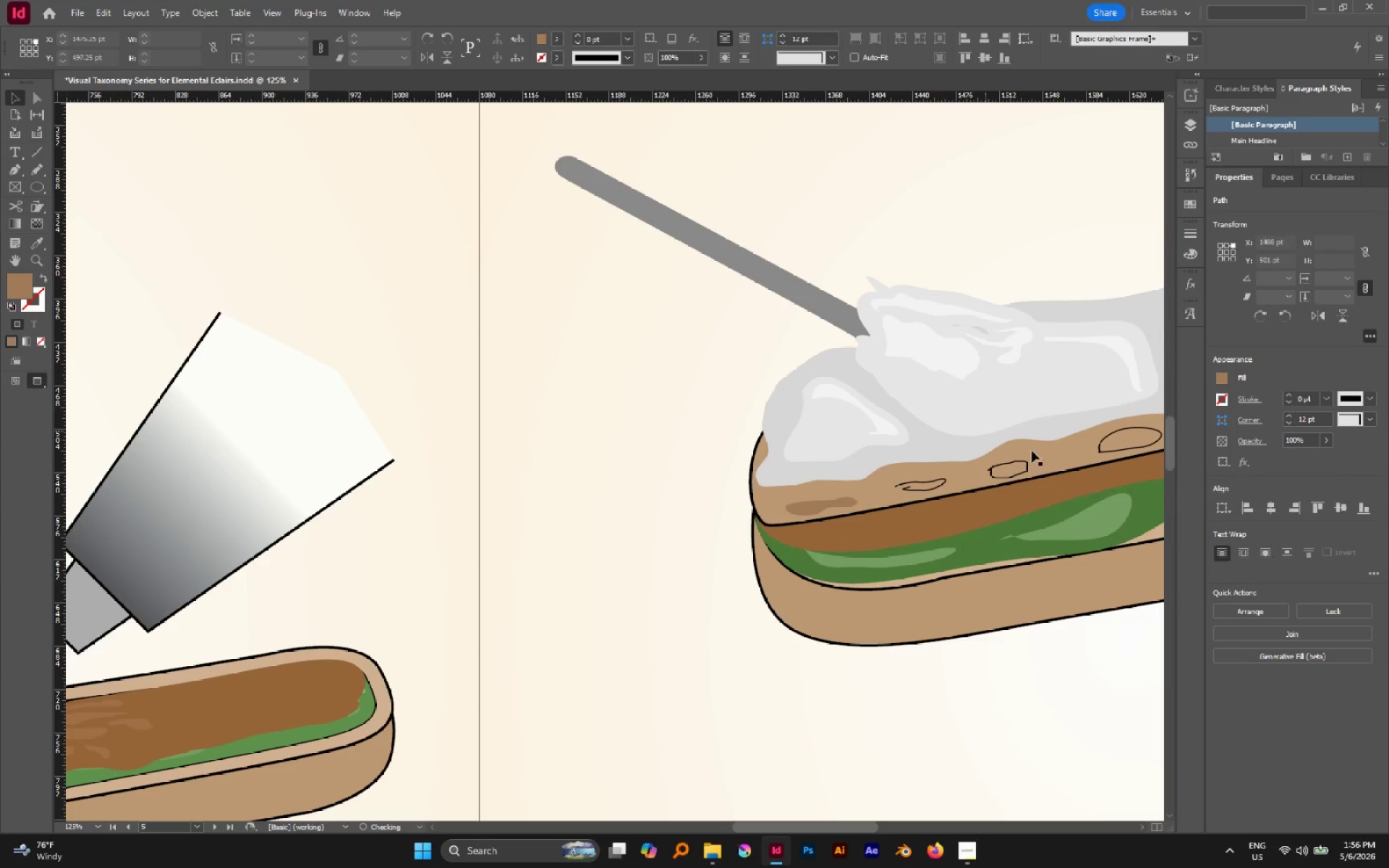 
hold_key(key=Space, duration=0.44)
 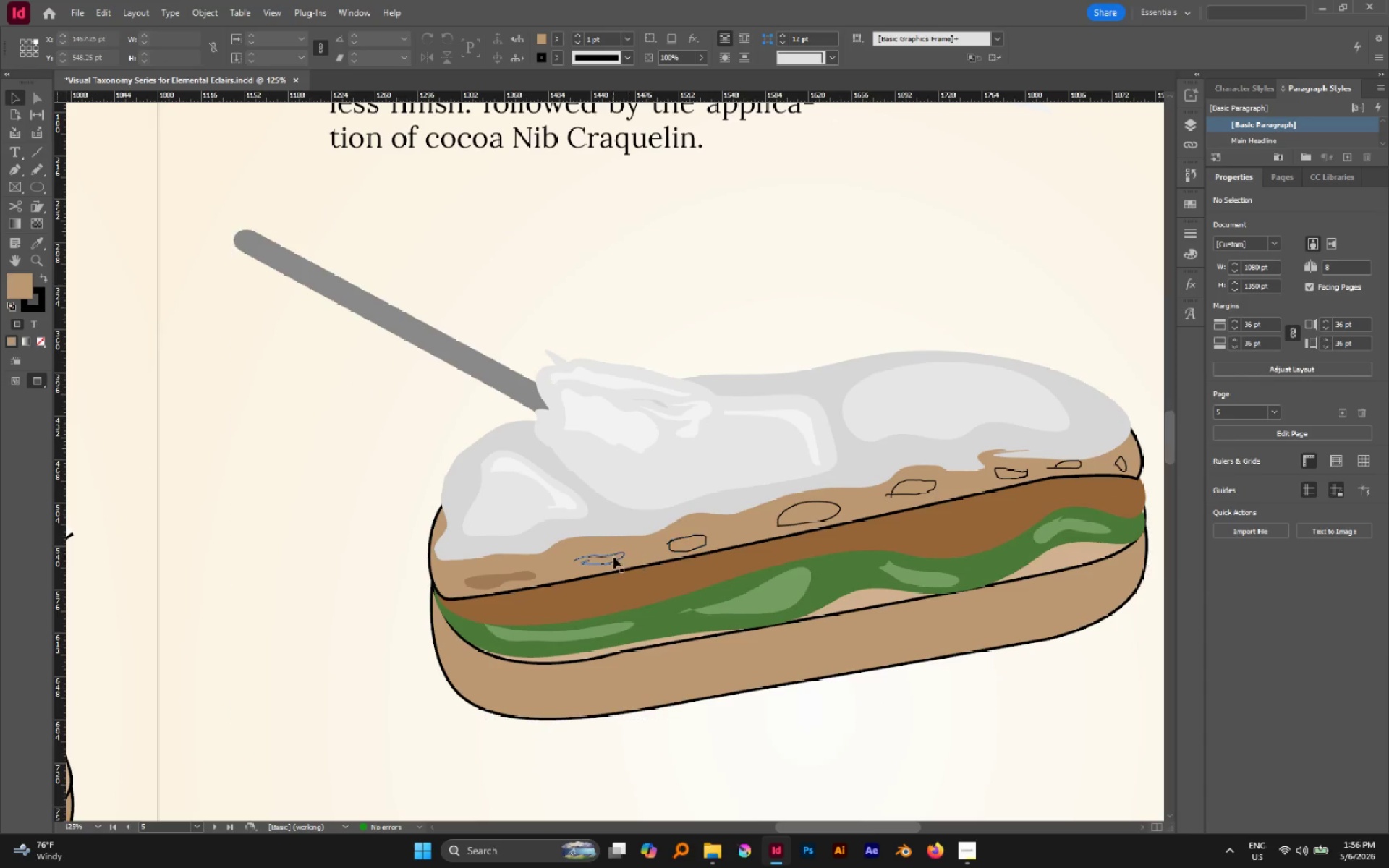 
left_click_drag(start_coordinate=[1034, 459], to_coordinate=[713, 534])
 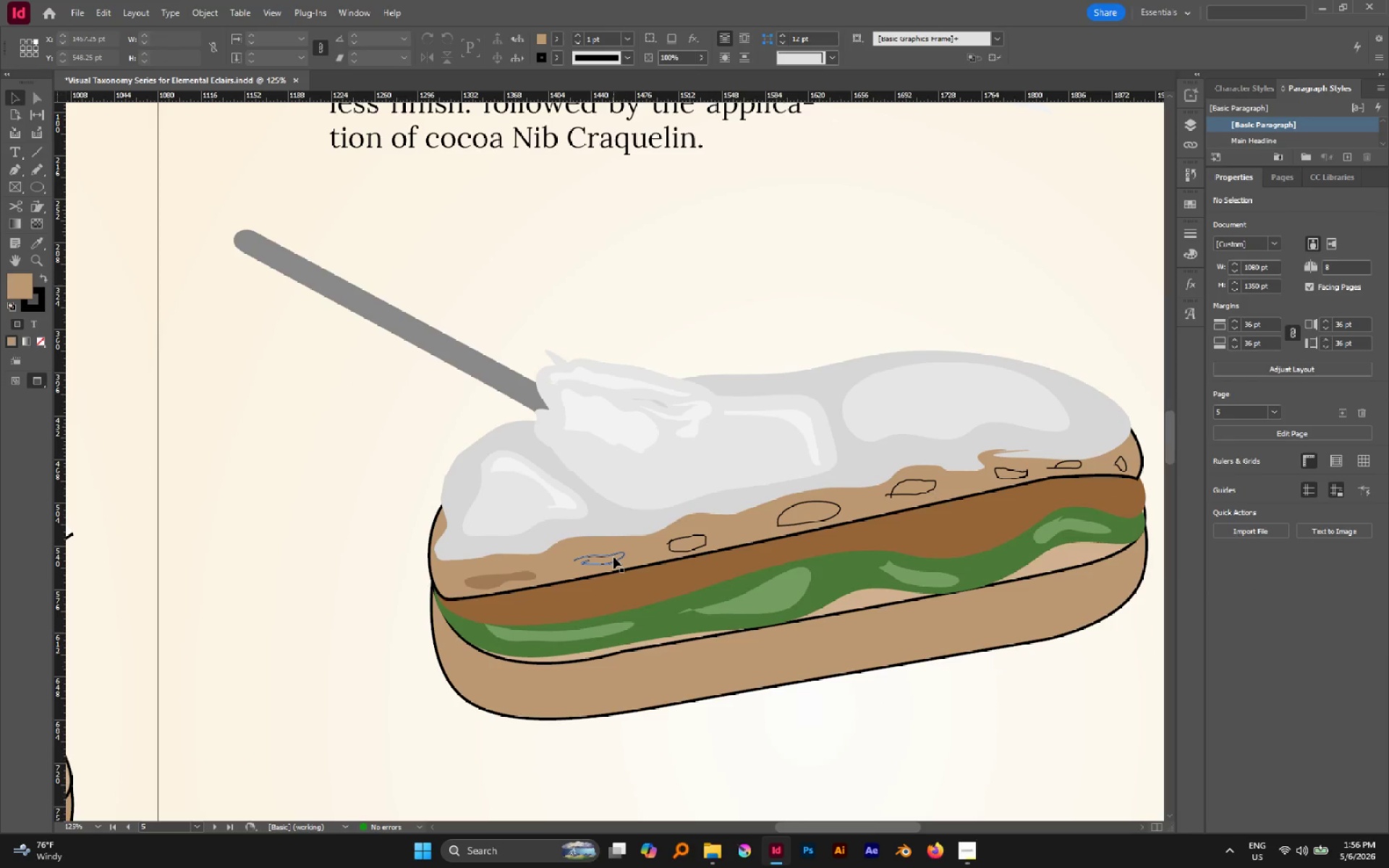 
left_click([613, 557])
 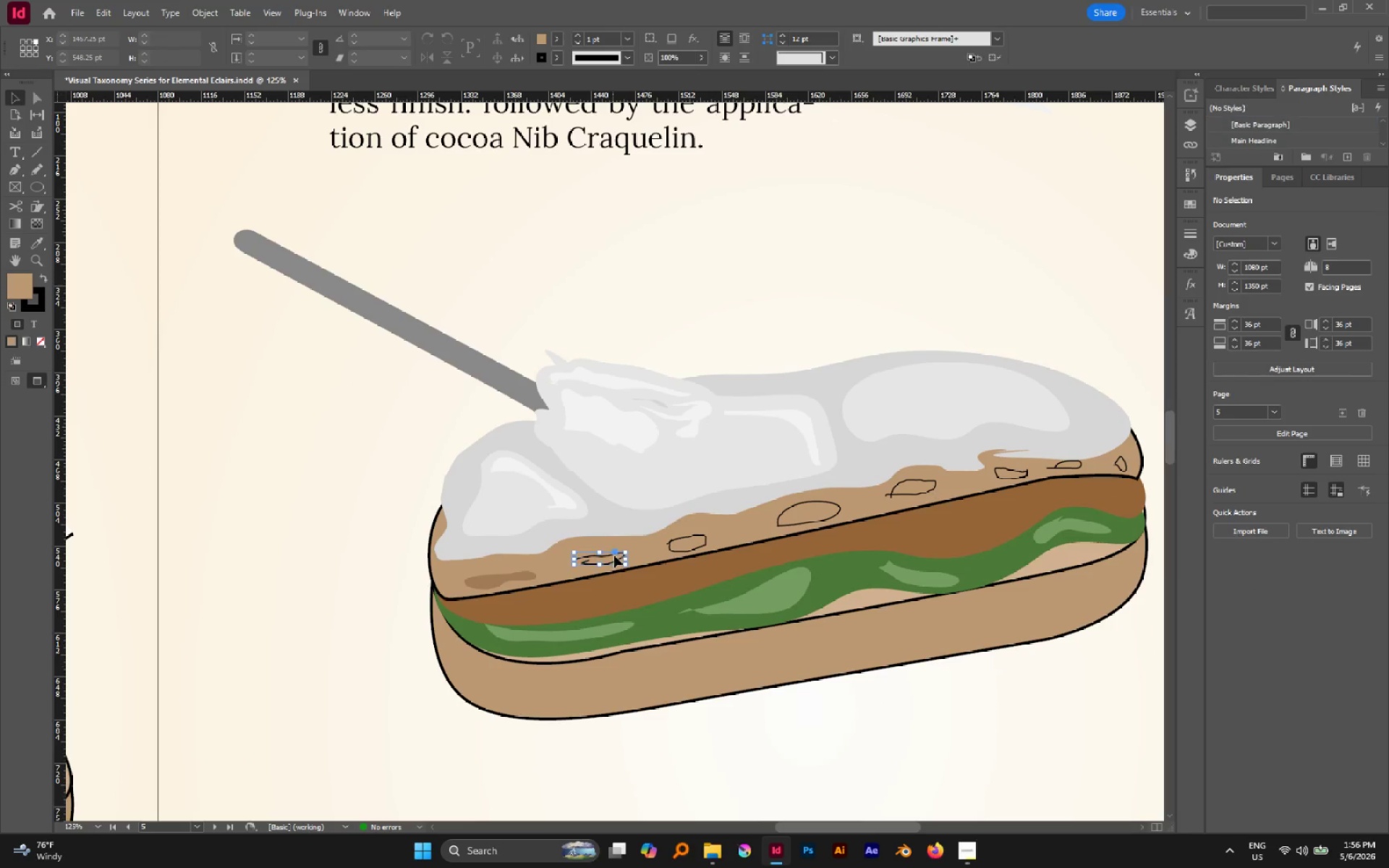 
hold_key(key=ShiftLeft, duration=6.95)
left_click([697, 534])
 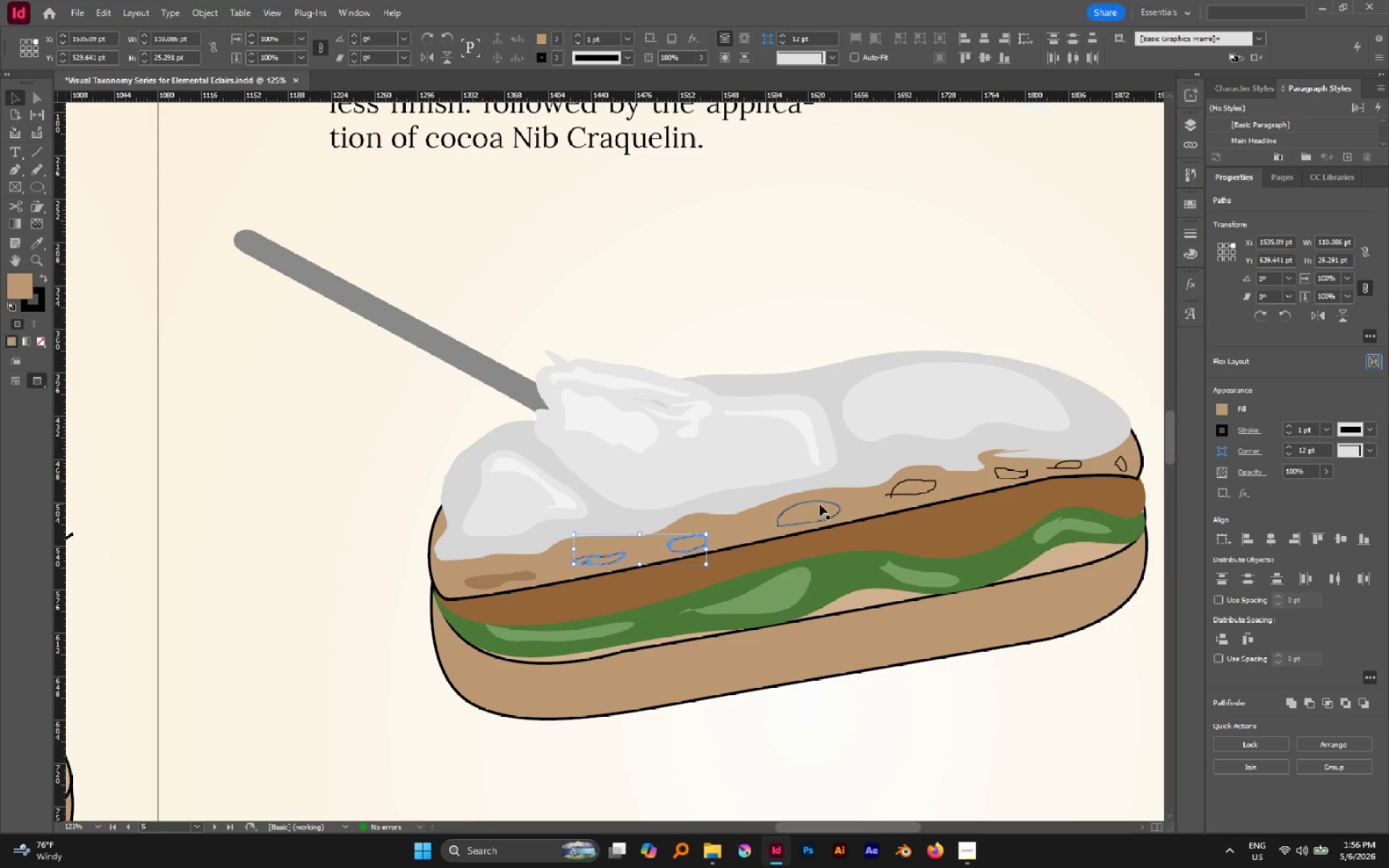 
left_click([821, 502])
 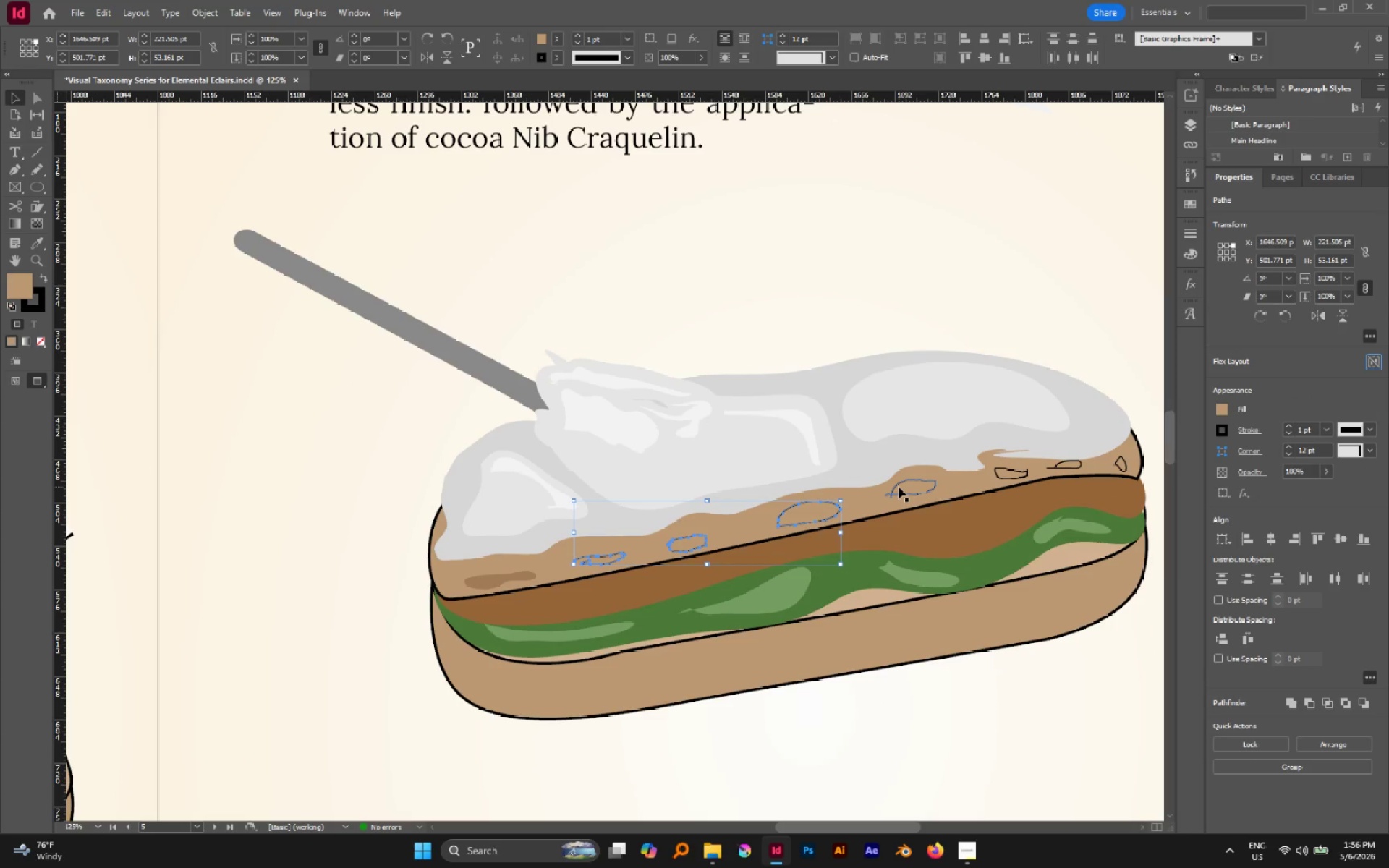 
left_click([899, 487])
 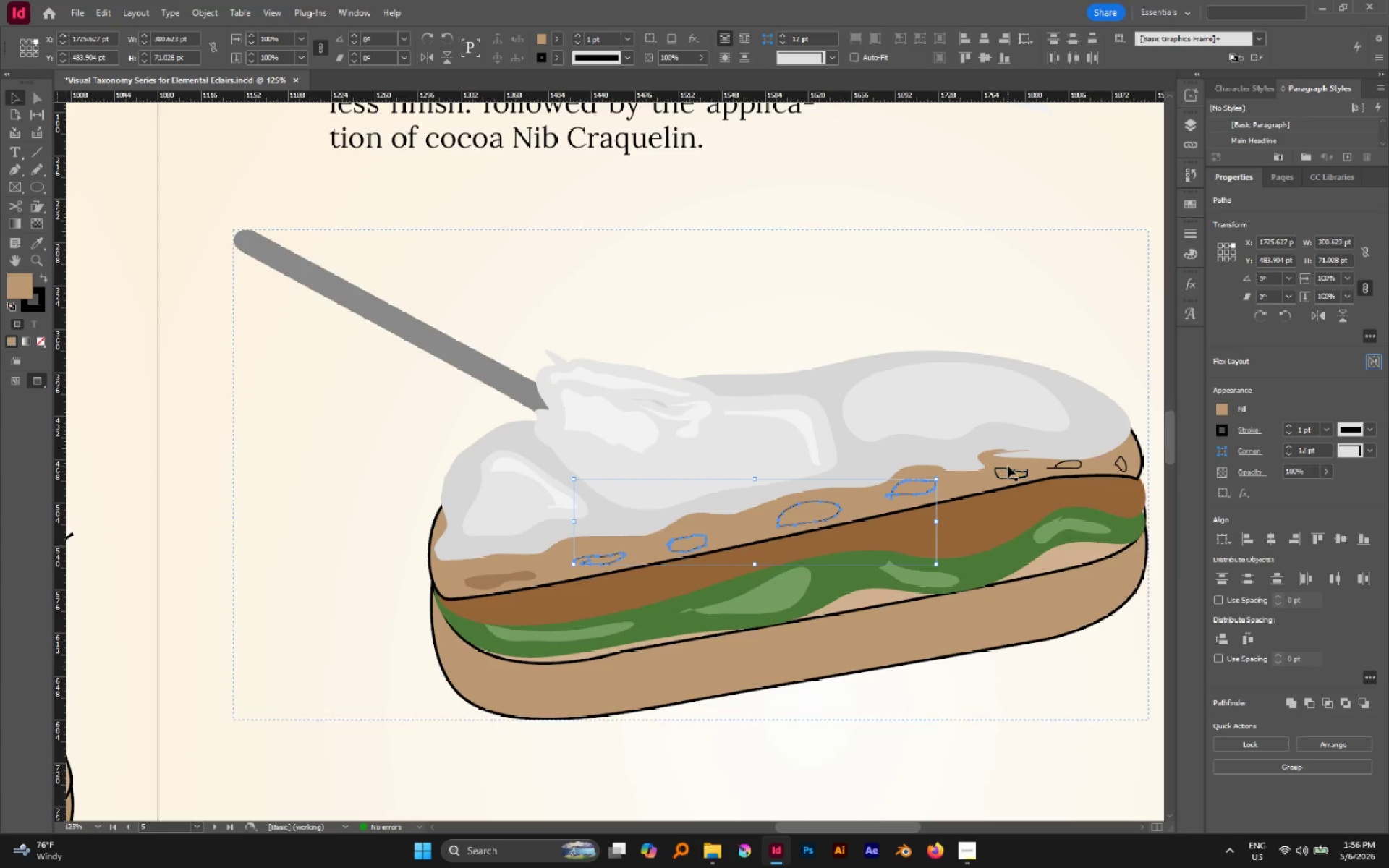 
left_click([1008, 466])
 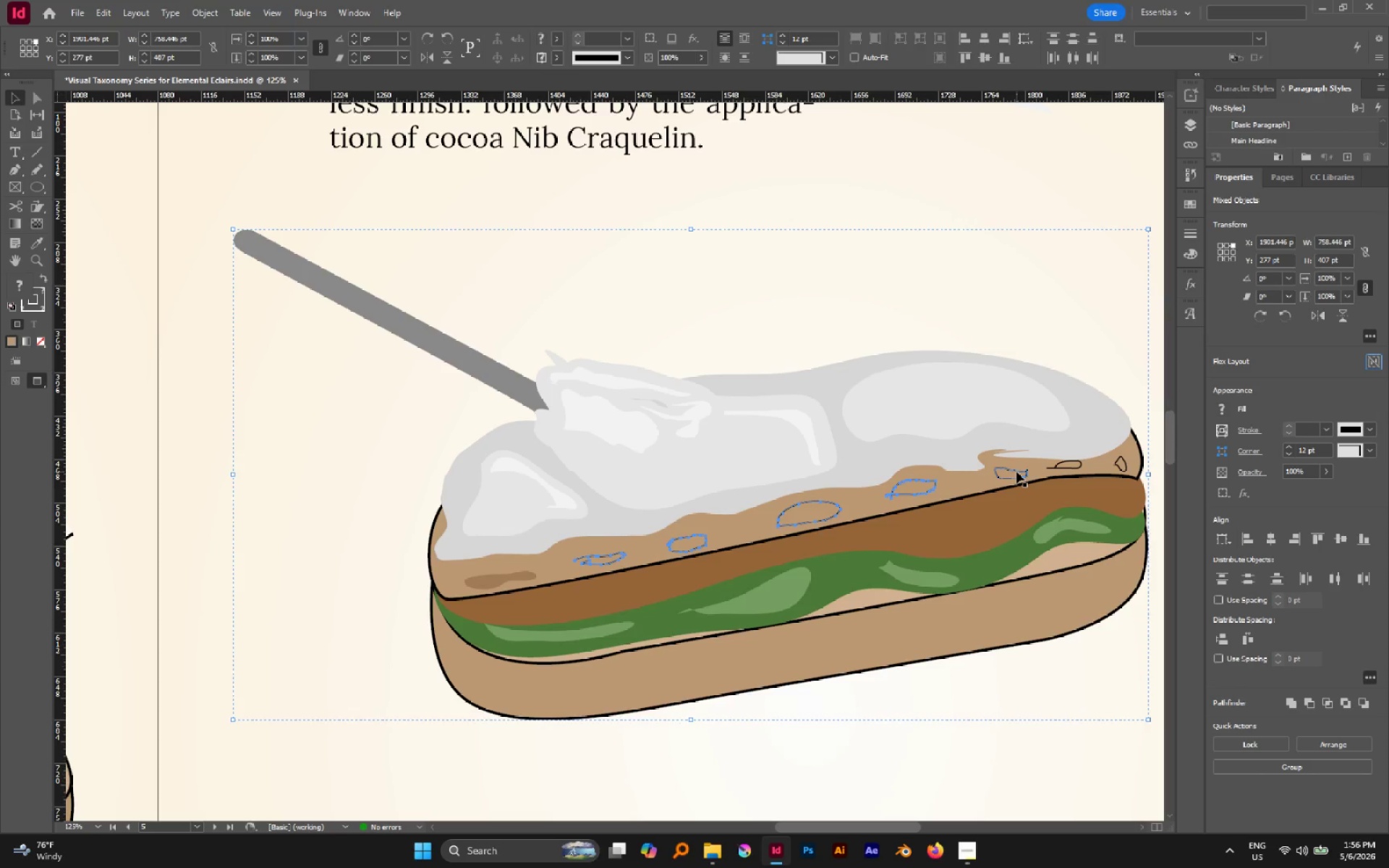 
left_click([1016, 472])
 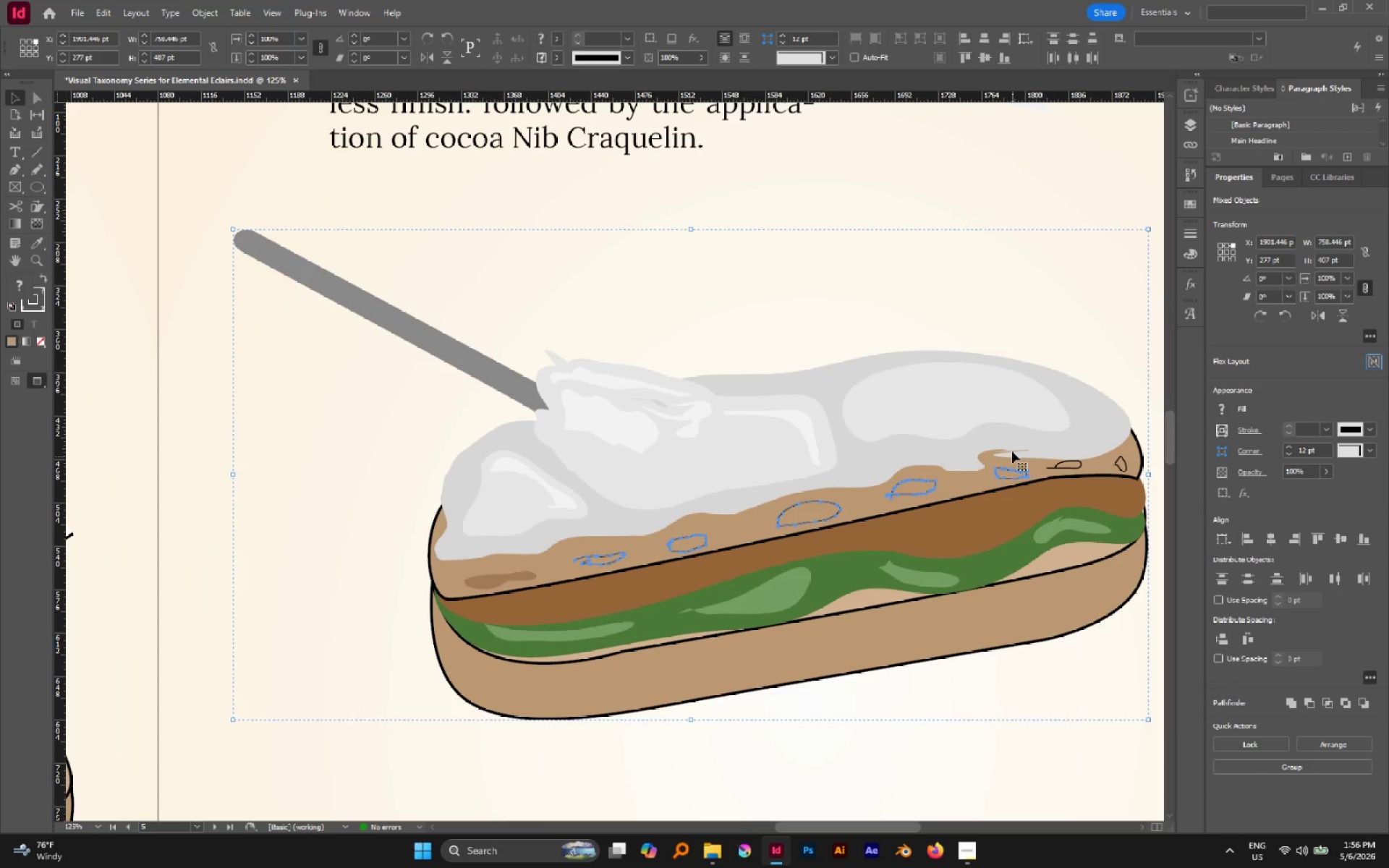 
left_click([1012, 451])
 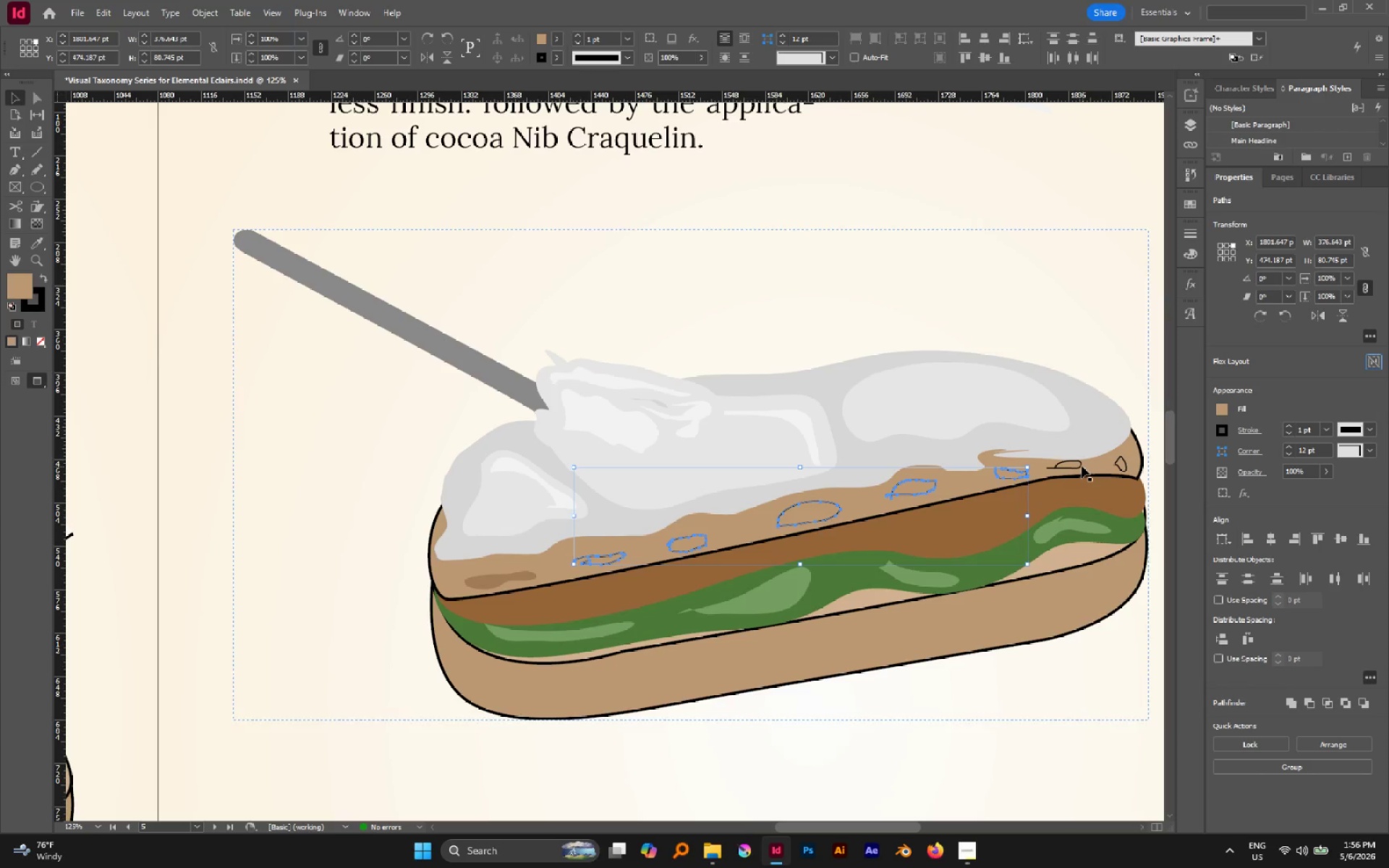 
left_click([1082, 466])
 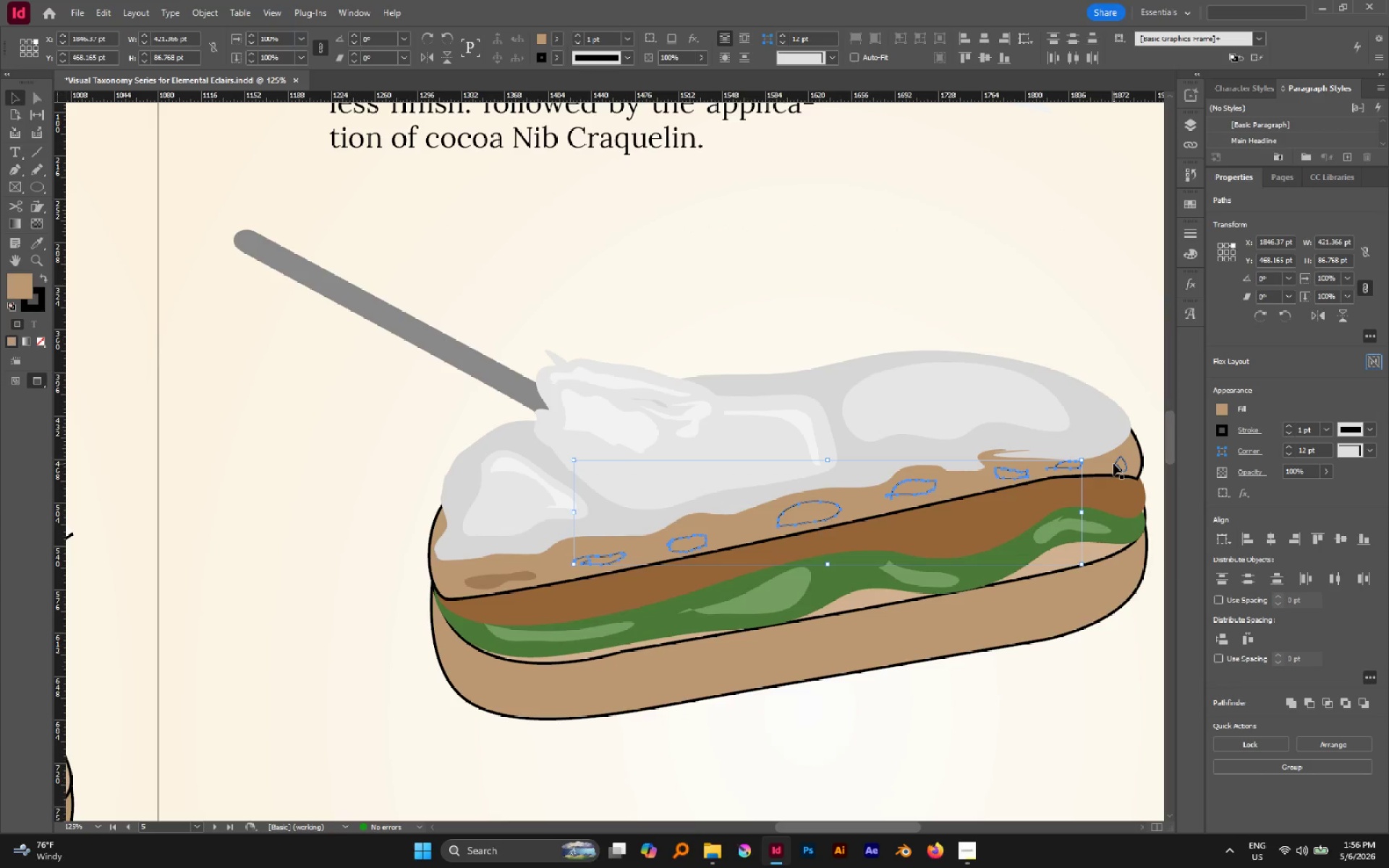 
left_click([1113, 464])
 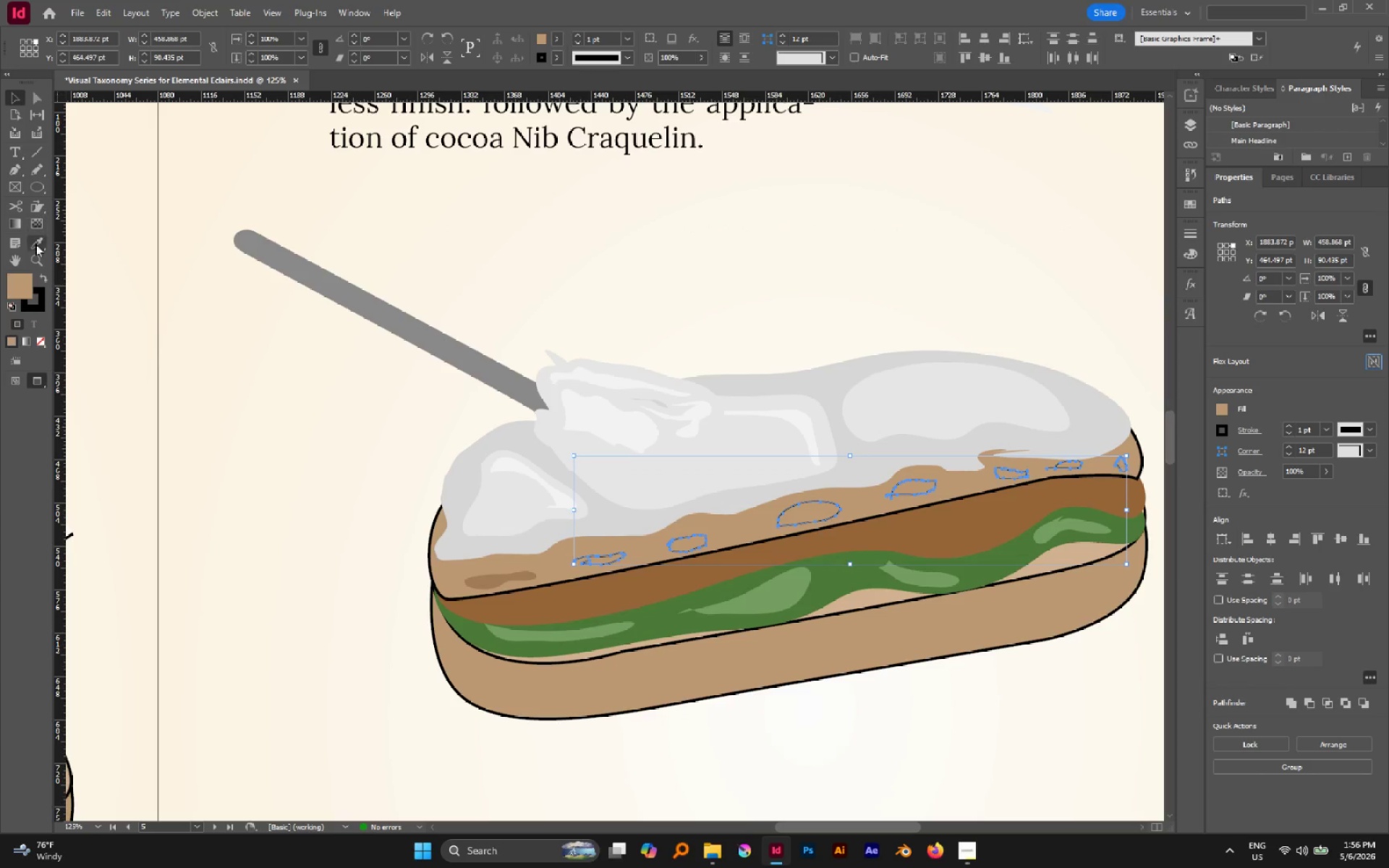 
left_click([39, 248])
 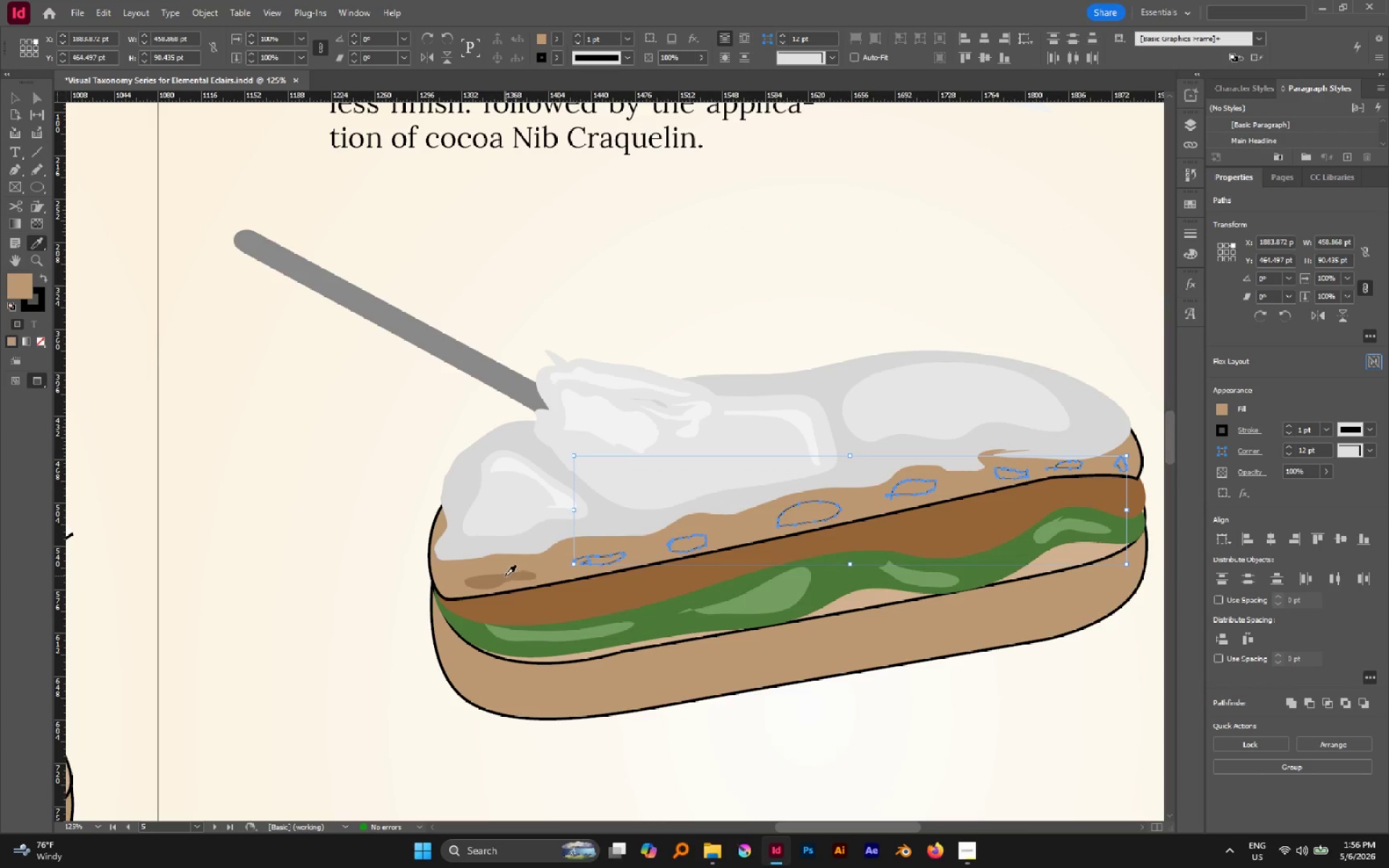 
left_click([501, 577])
 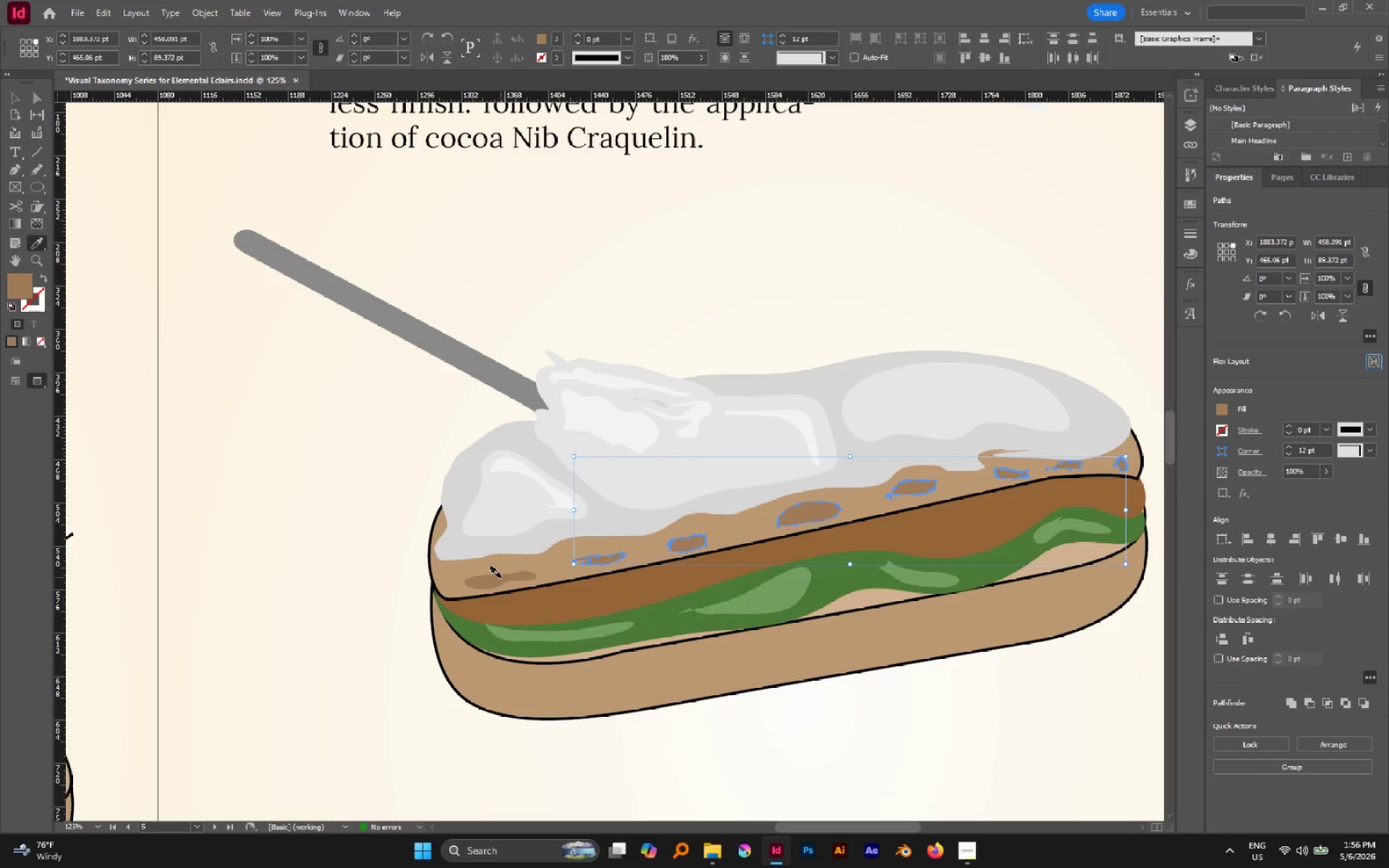 
key(V)
 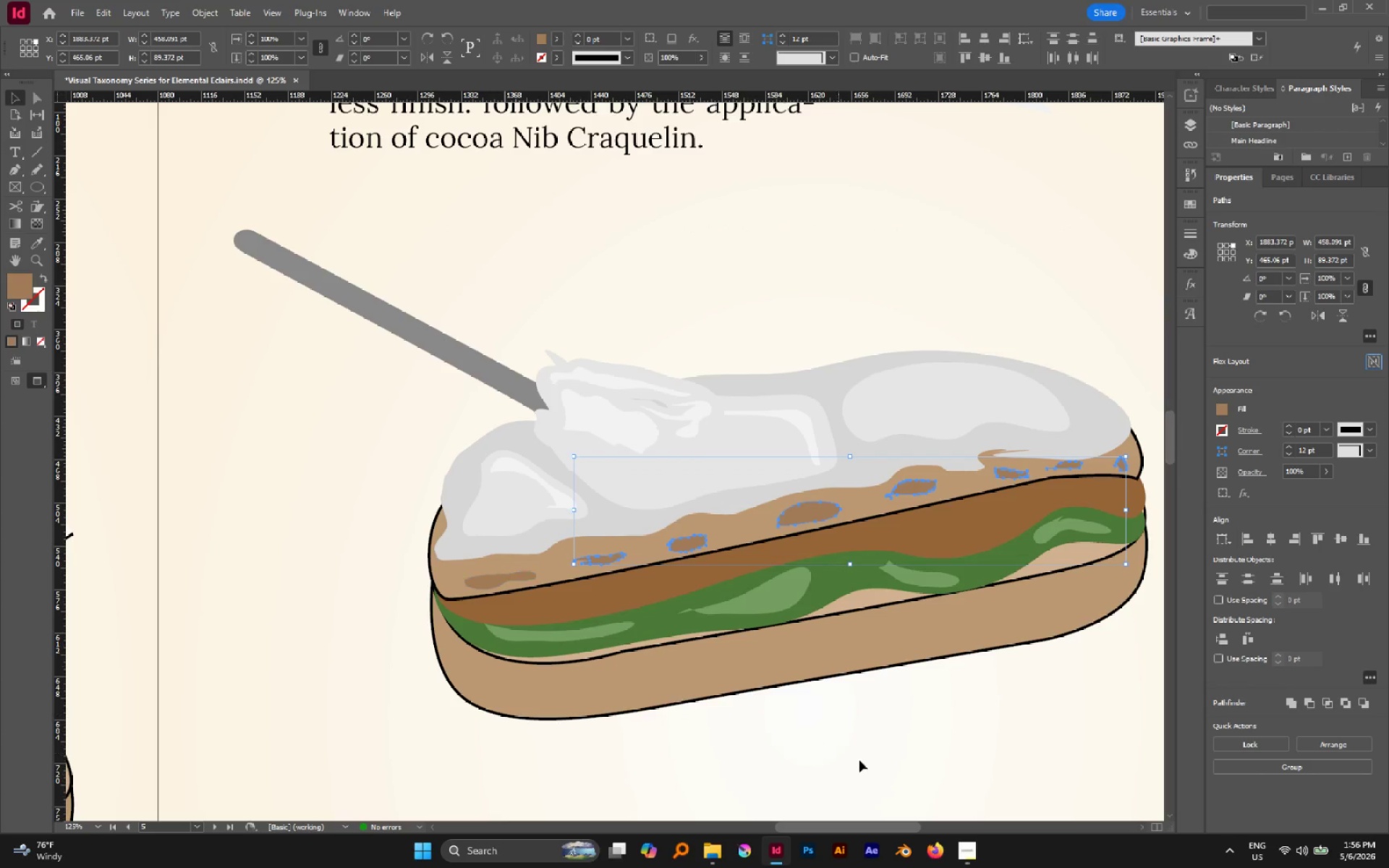 
left_click([861, 761])
 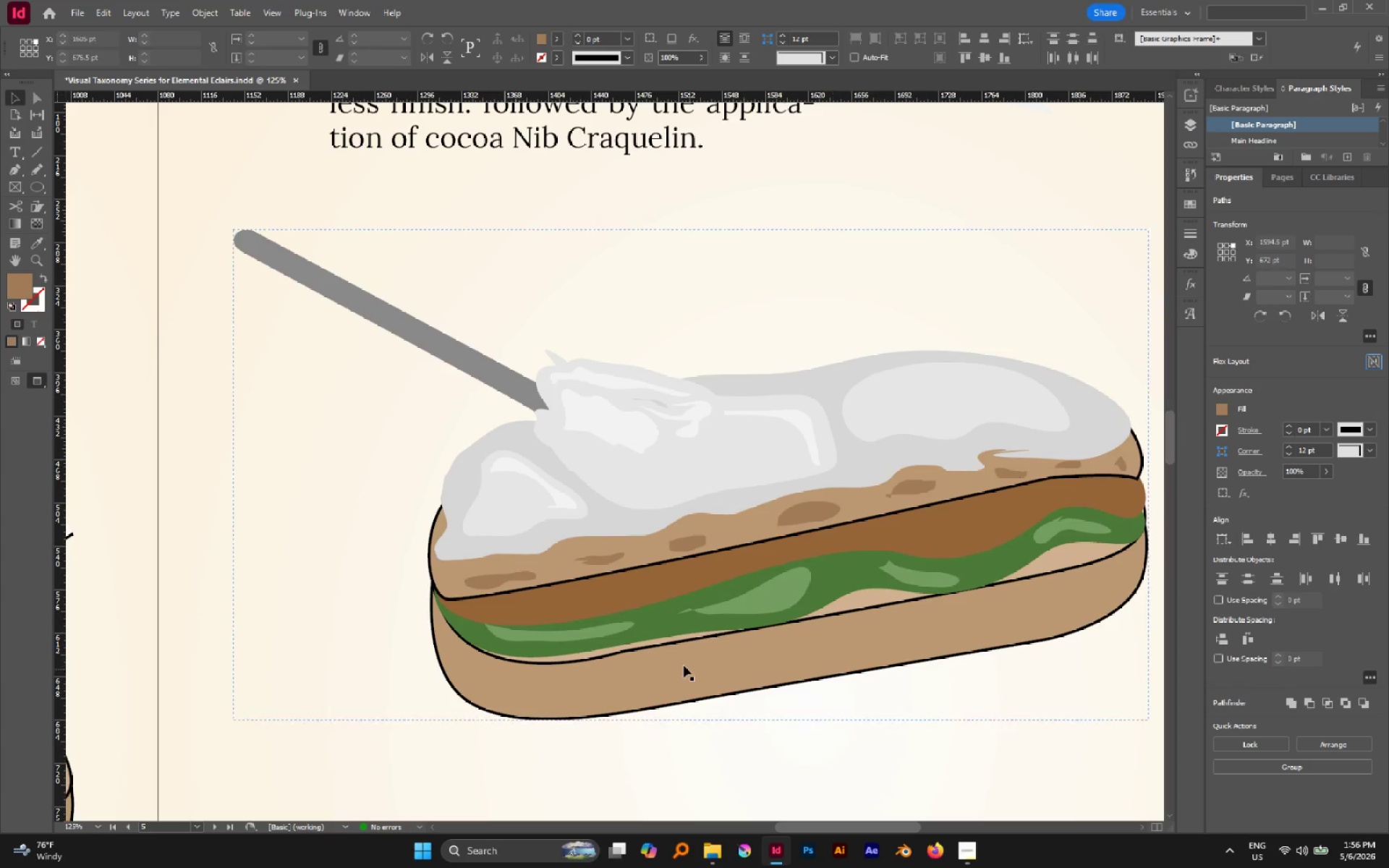 
hold_key(key=AltLeft, duration=0.53)
scroll: coordinate [684, 665], scroll_direction: down, amount: 2.0
 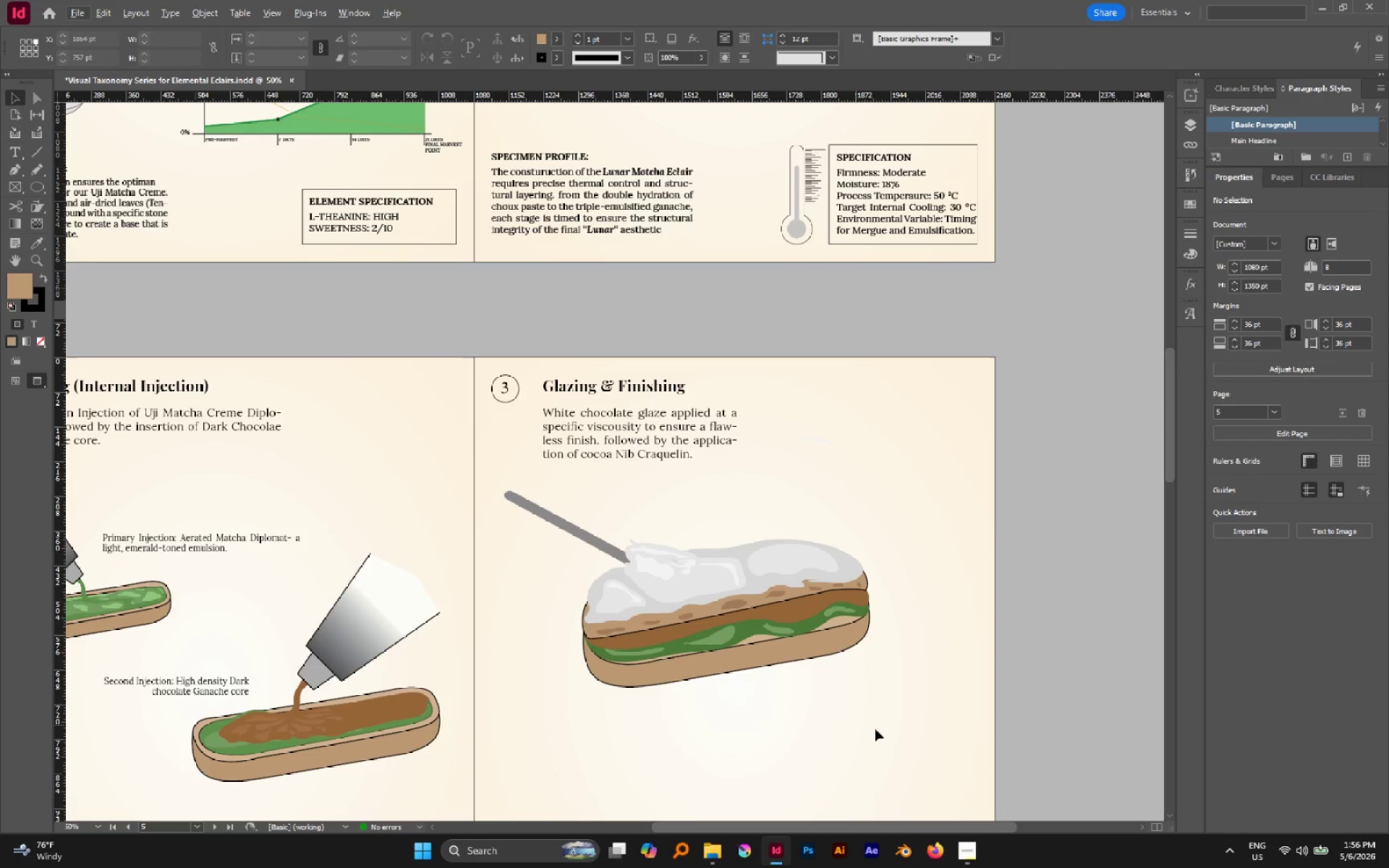 
left_click_drag(start_coordinate=[897, 735], to_coordinate=[457, 524])
 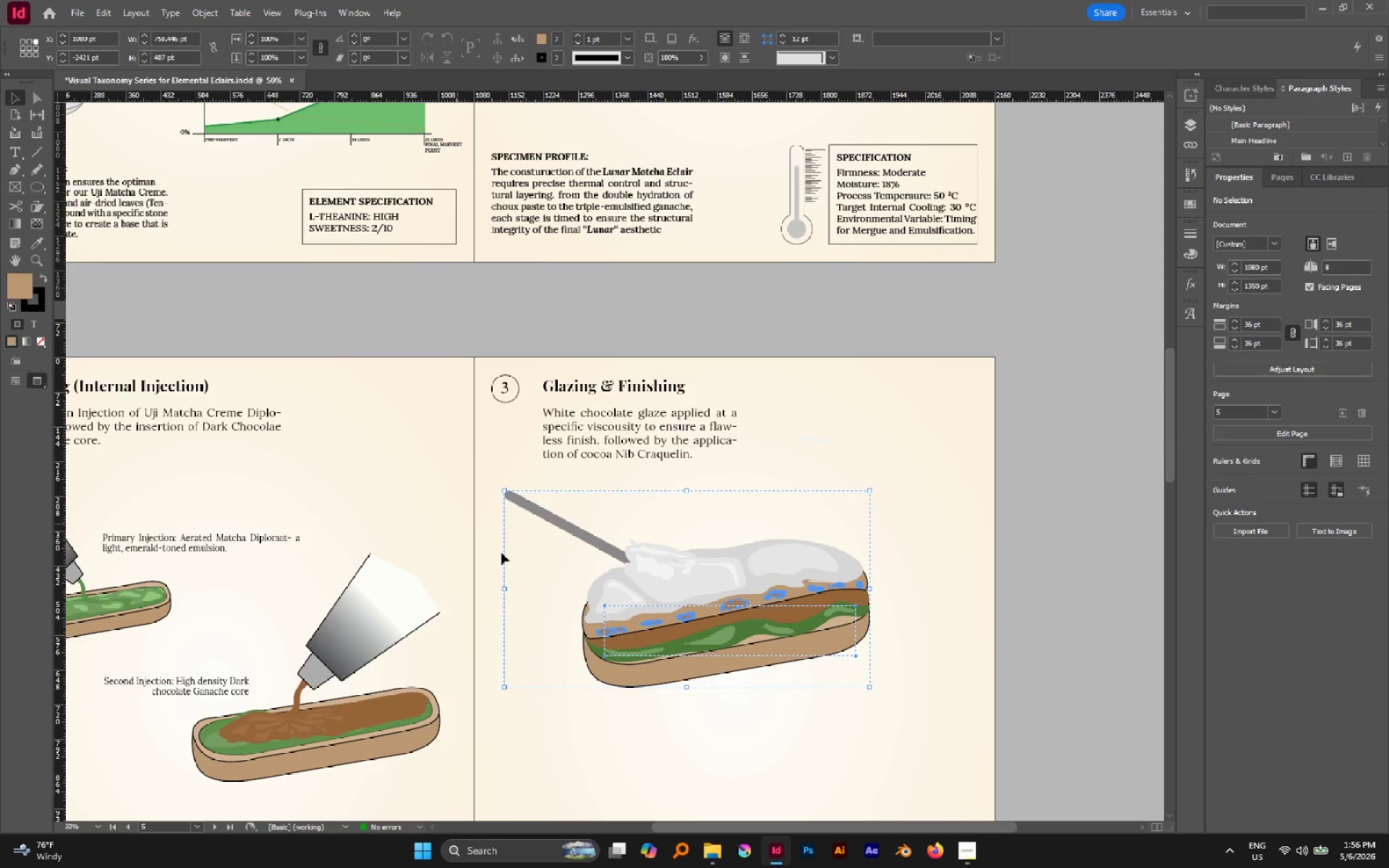 
key(Control+G)
 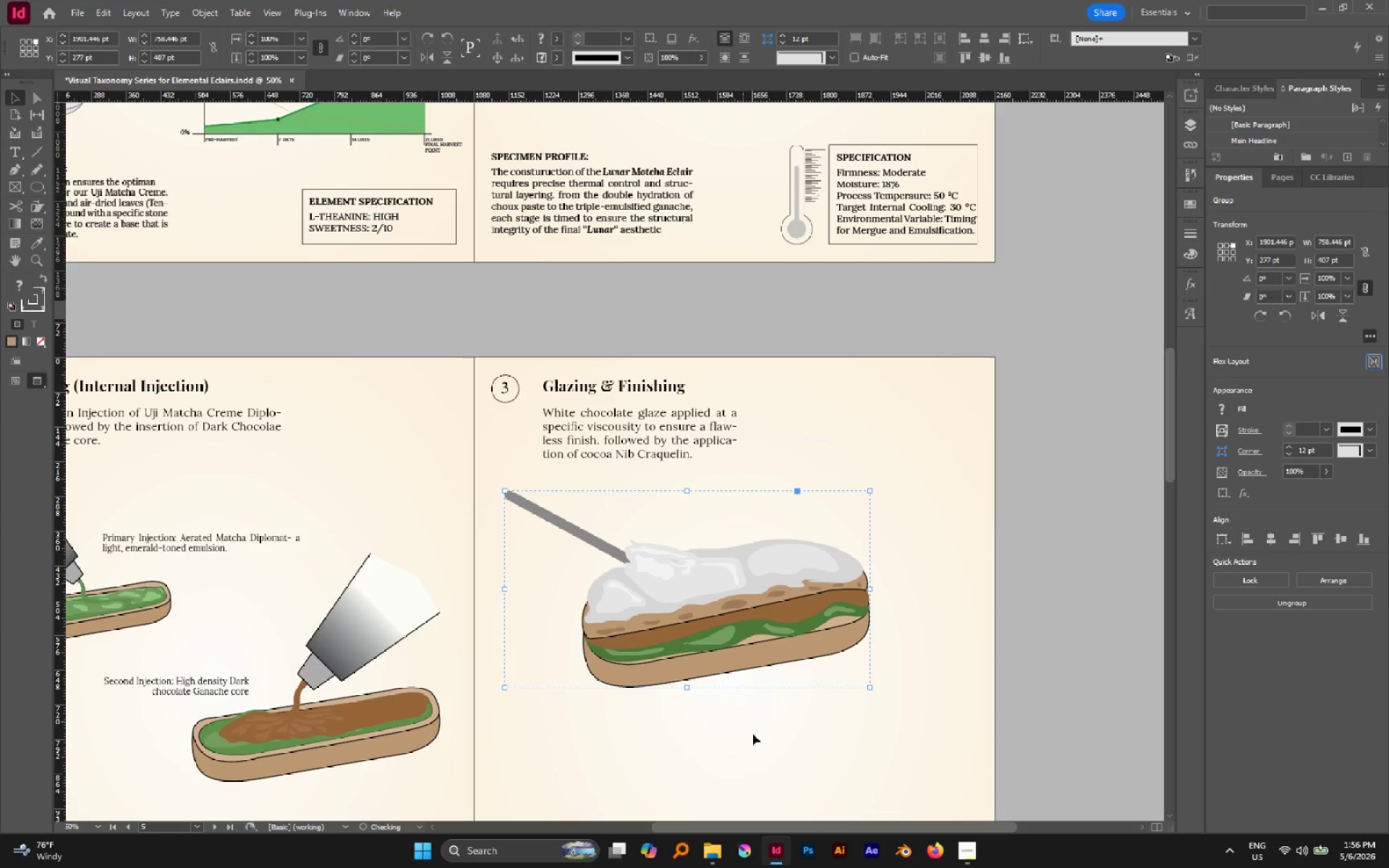 
left_click([754, 734])
 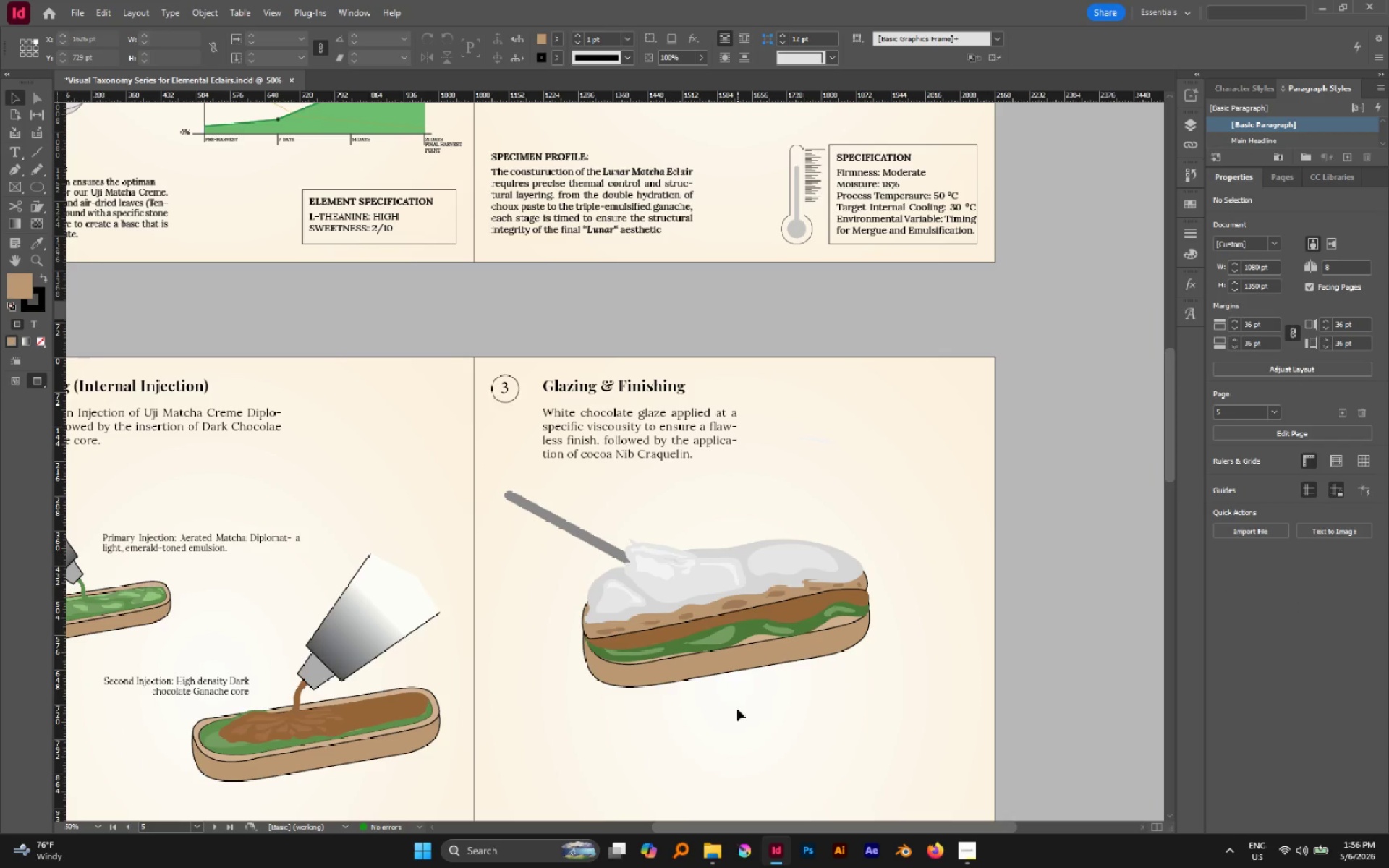 
hold_key(key=AltLeft, duration=0.44)
scroll: coordinate [734, 705], scroll_direction: down, amount: 2.0
 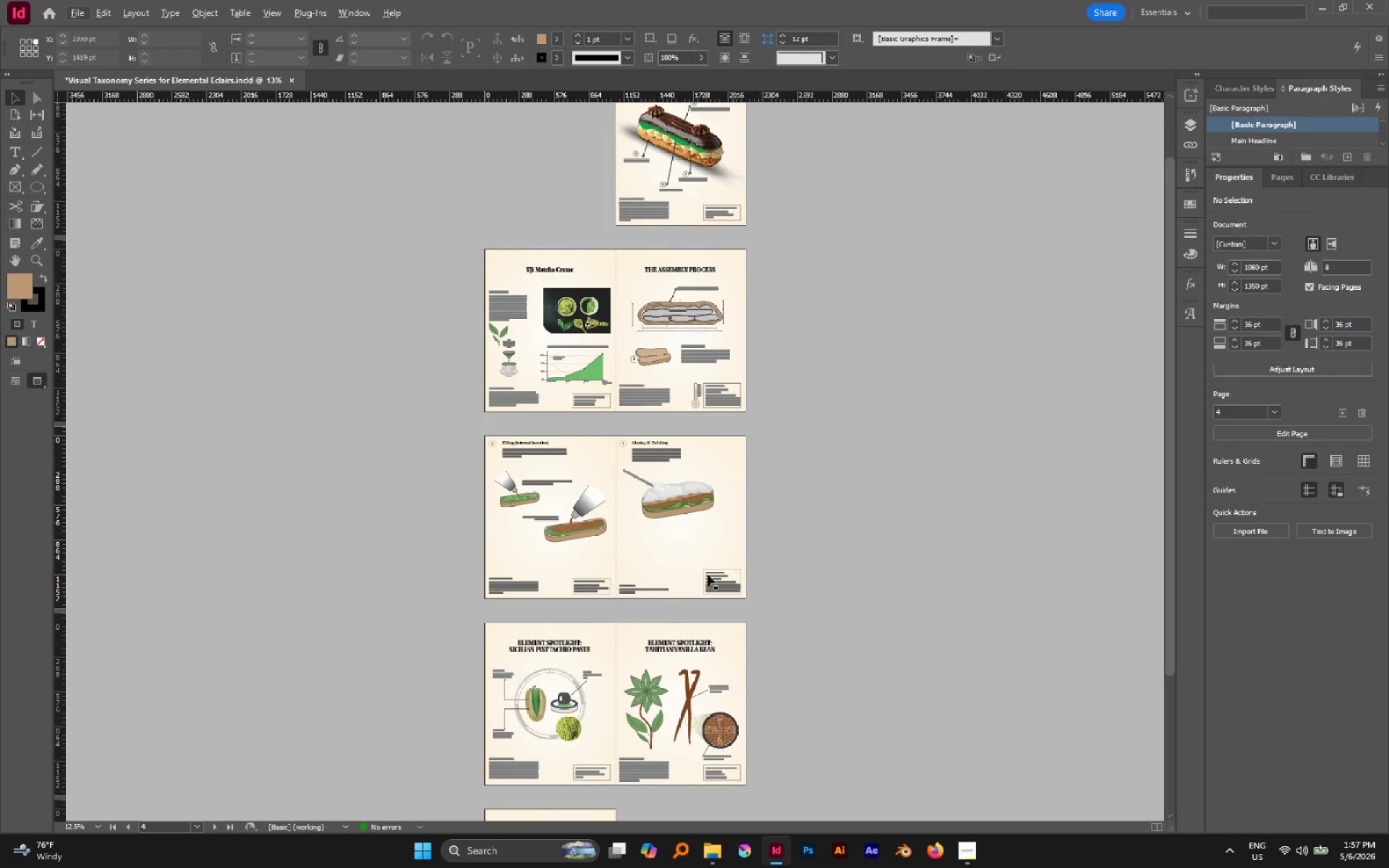 
hold_key(key=AltLeft, duration=0.42)
 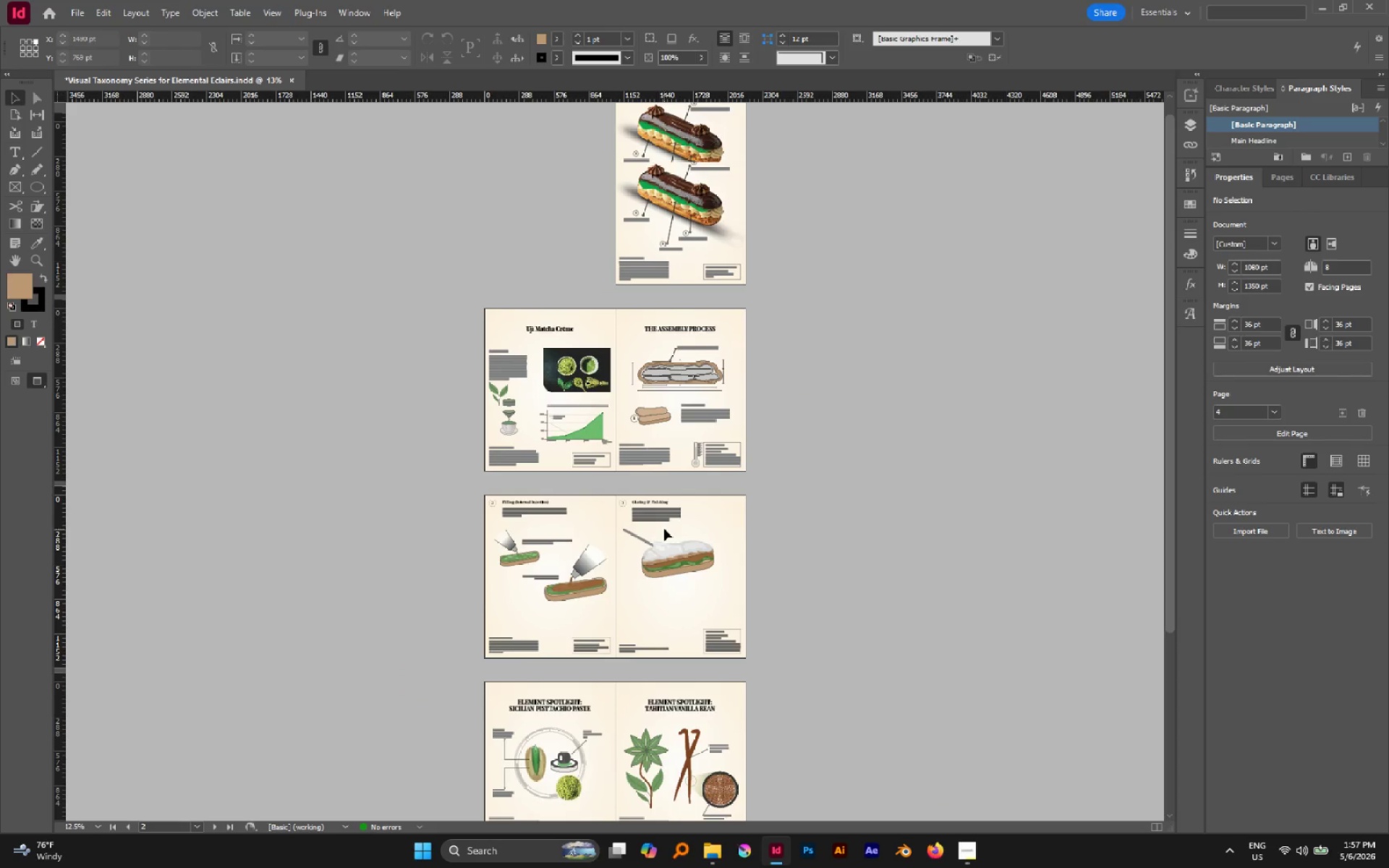 
scroll: coordinate [664, 529], scroll_direction: none, amount: 0.0
 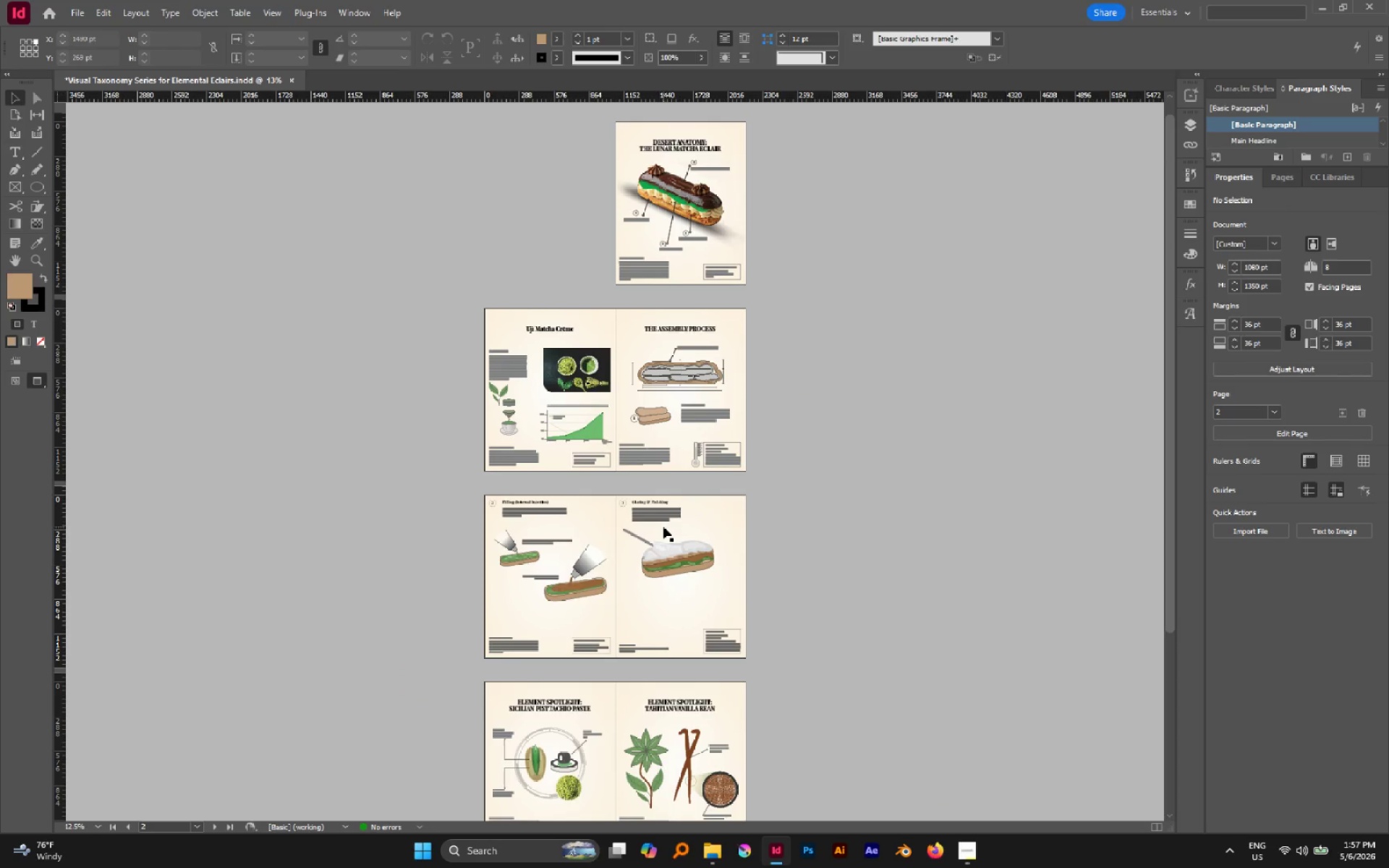 
wait(5.4)
 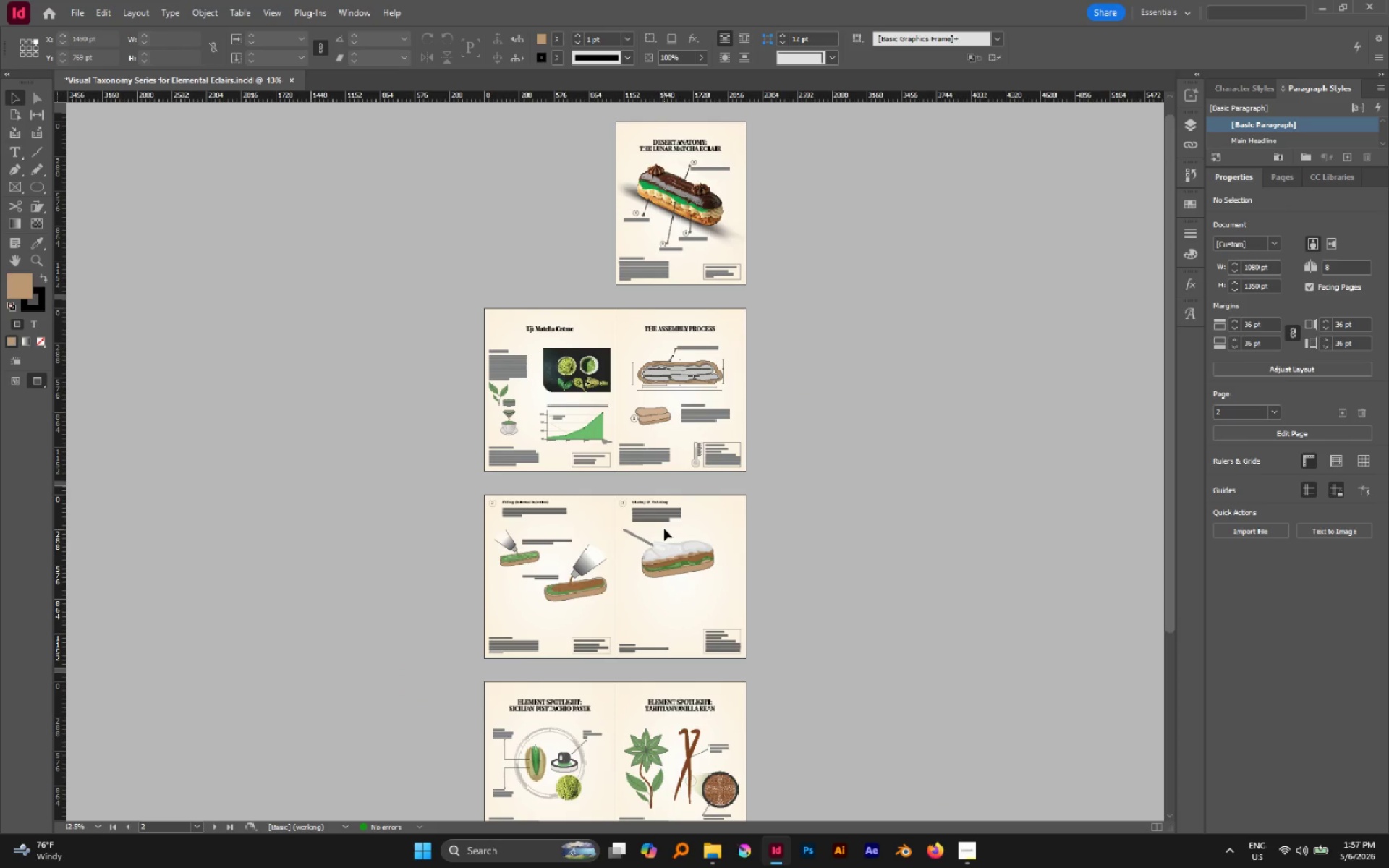 
left_click([974, 846])